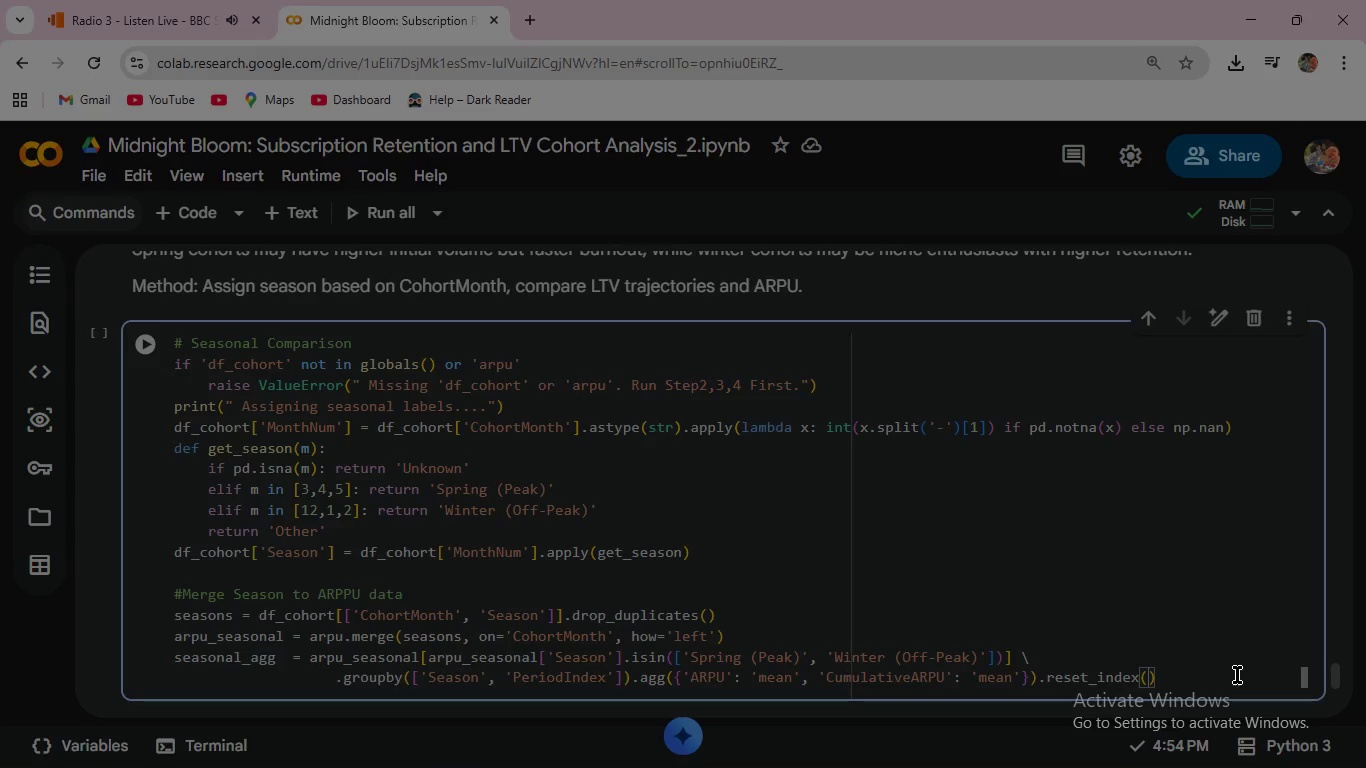 
left_click([1174, 682])
 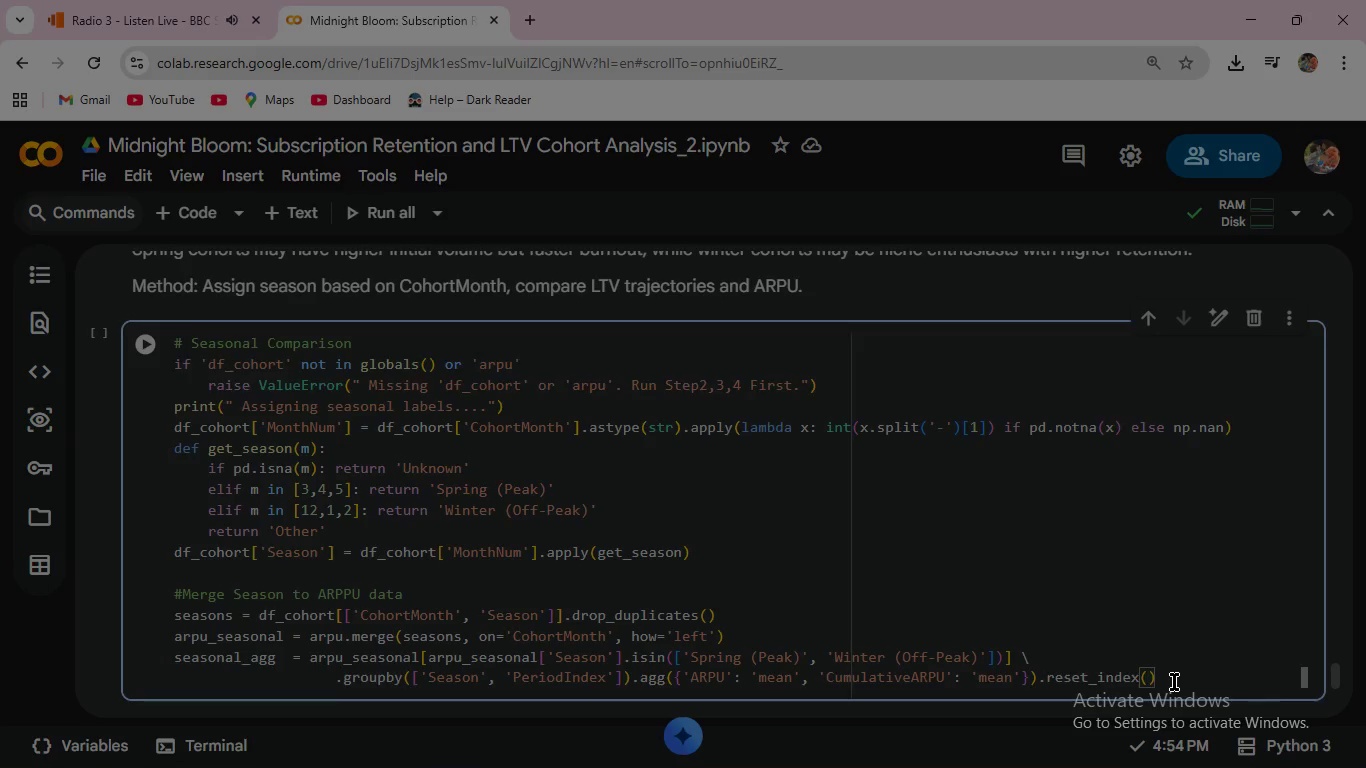 
key(Shift+Enter)
 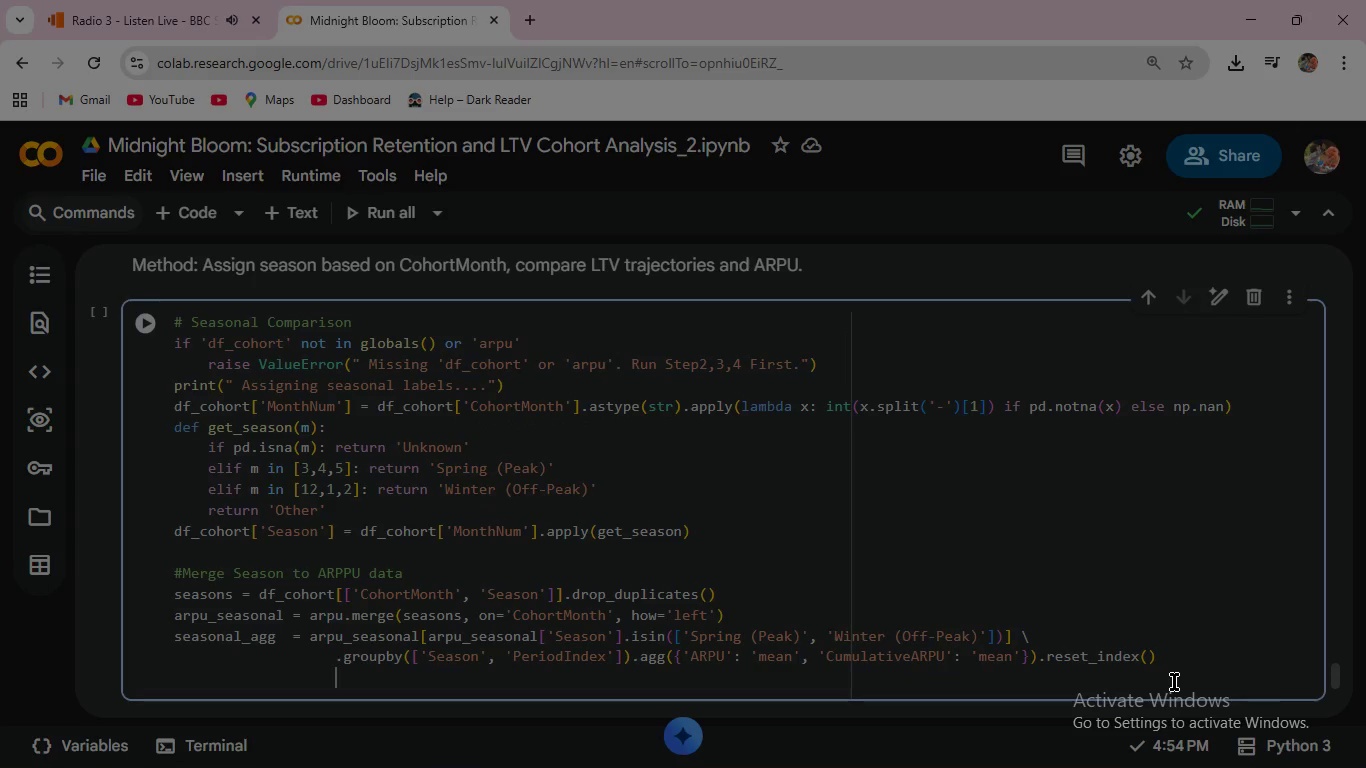 
key(Backspace)
key(Backspace)
key(Backspace)
key(Backspace)
key(Backspace)
key(Backspace)
key(Backspace)
key(Backspace)
key(Backspace)
key(Backspace)
type(print(" Seasonal aggregation complete)
 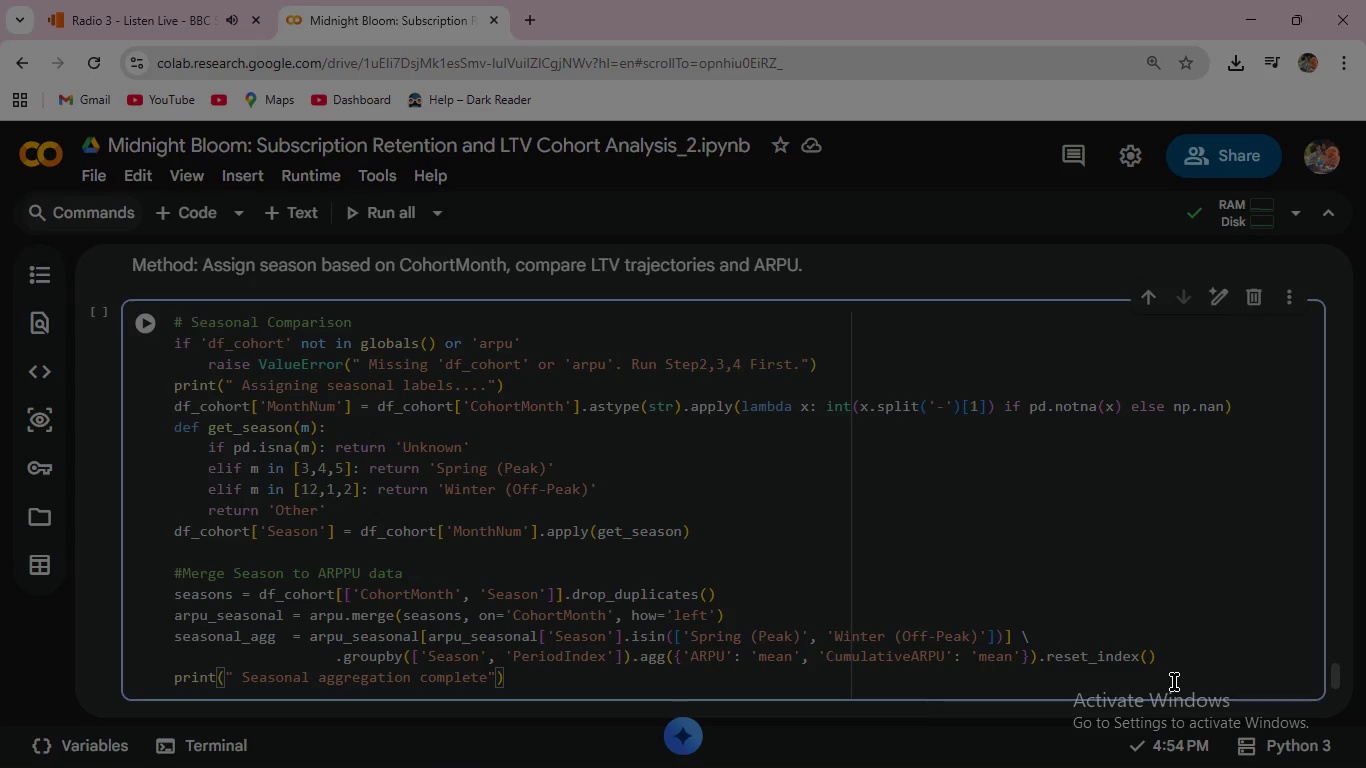 
left_click([146, 323])
 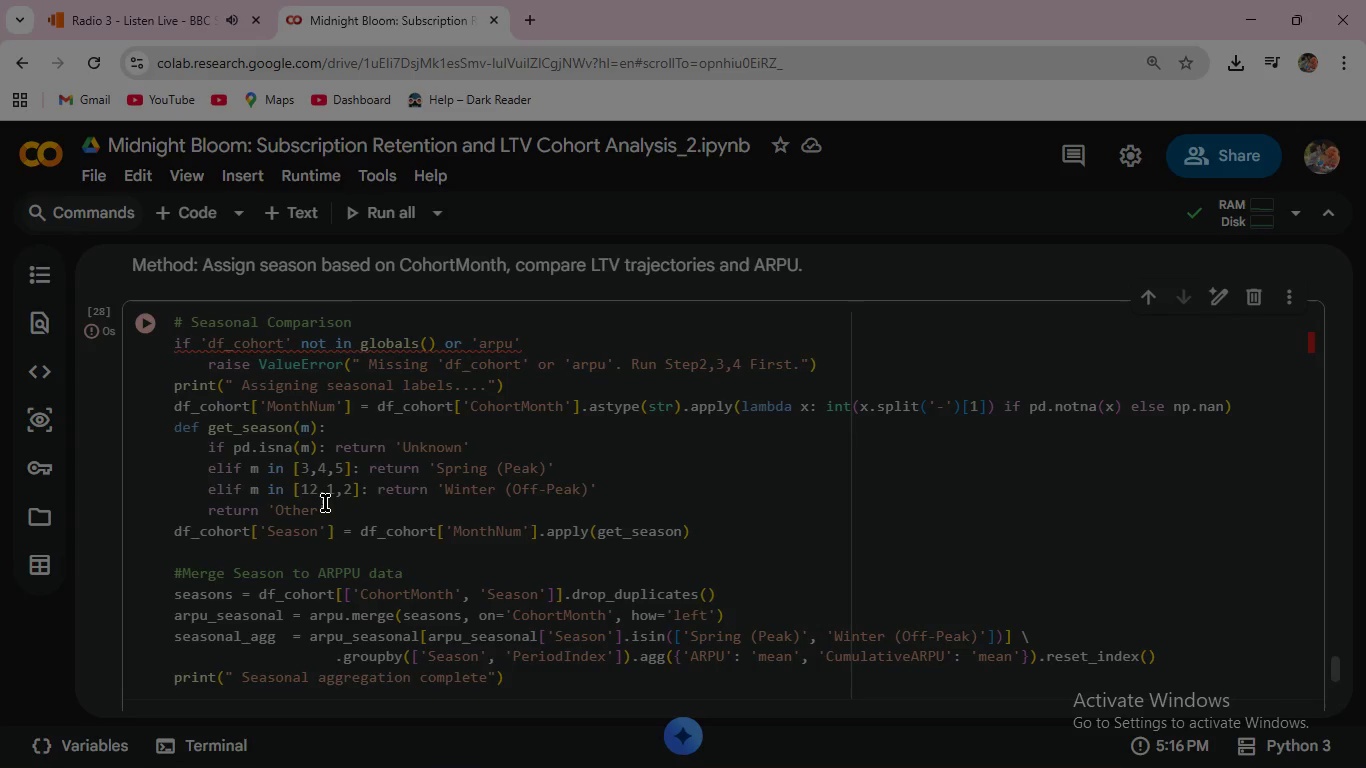 
scroll: coordinate [325, 503], scroll_direction: down, amount: 1.0
 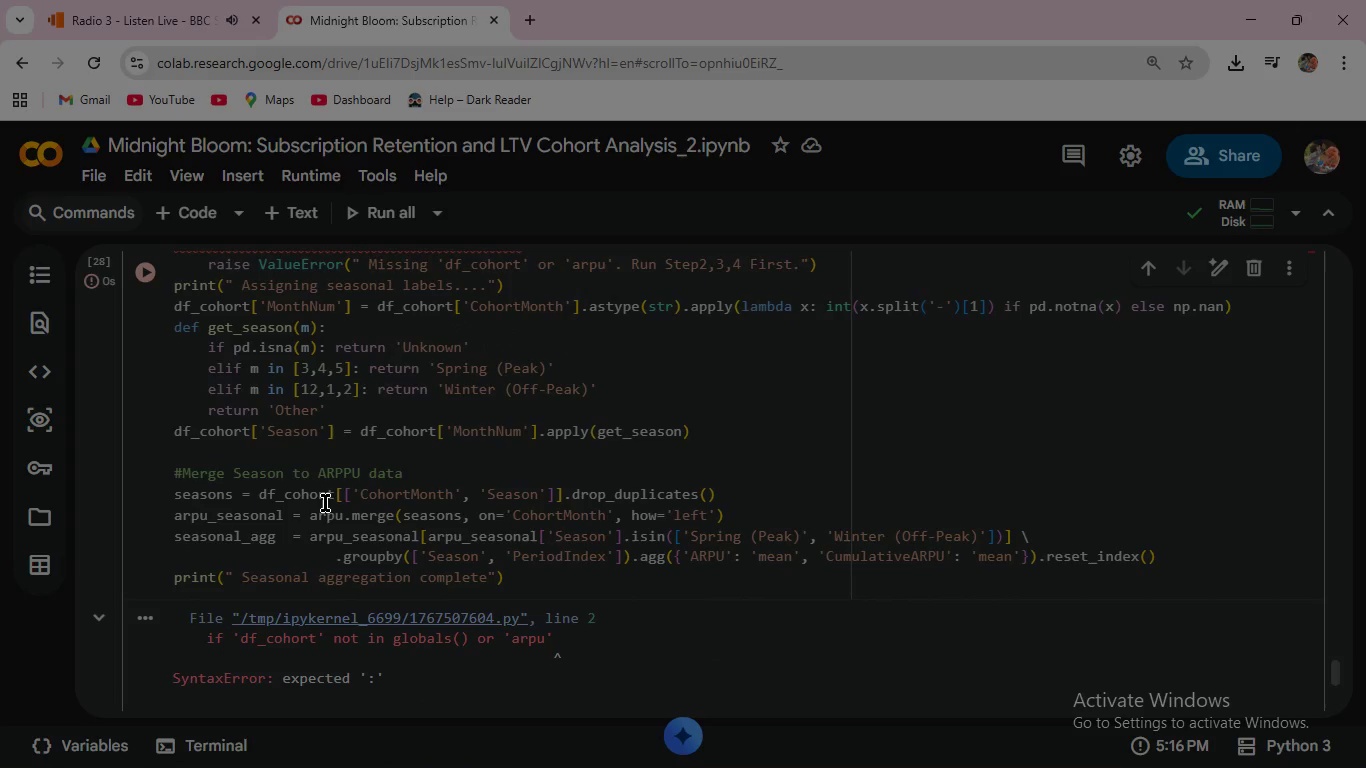 
scroll: coordinate [325, 503], scroll_direction: up, amount: 2.0
 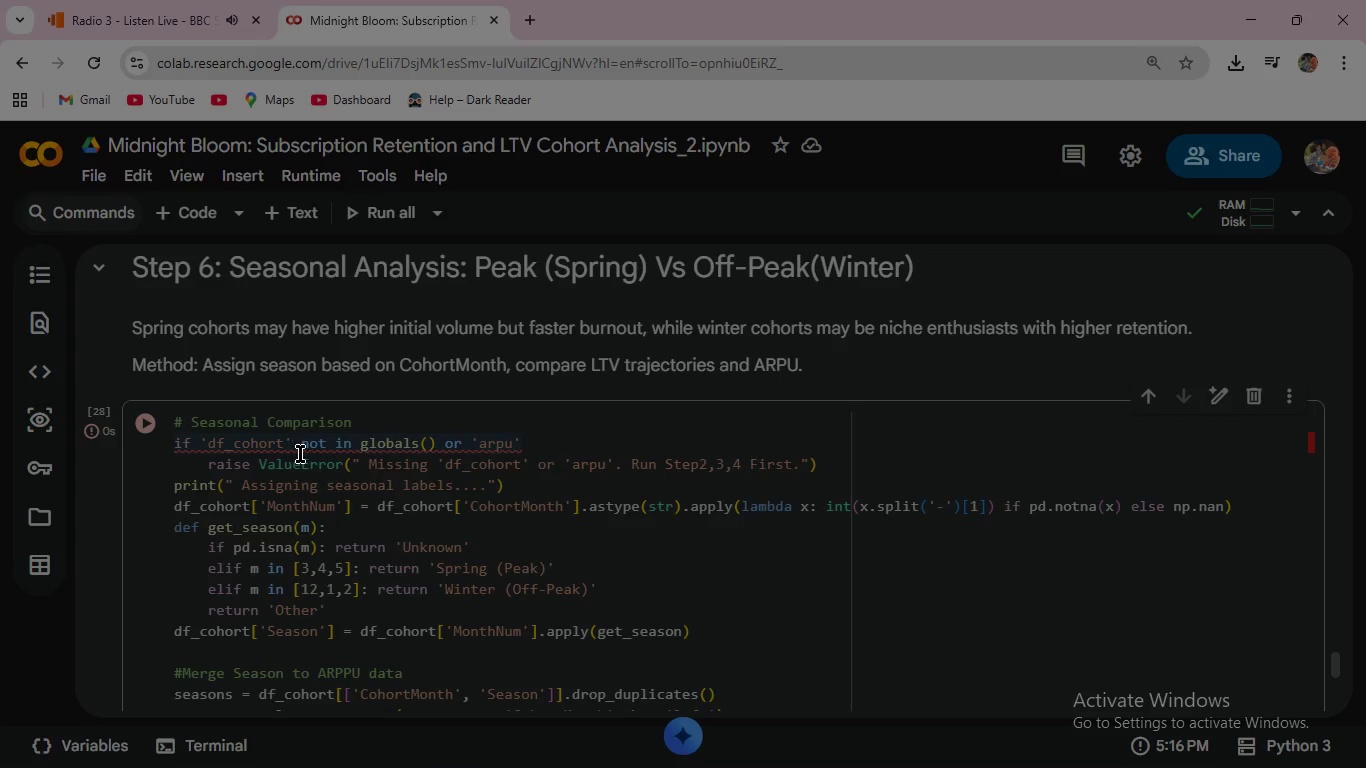 
wait(21.4)
 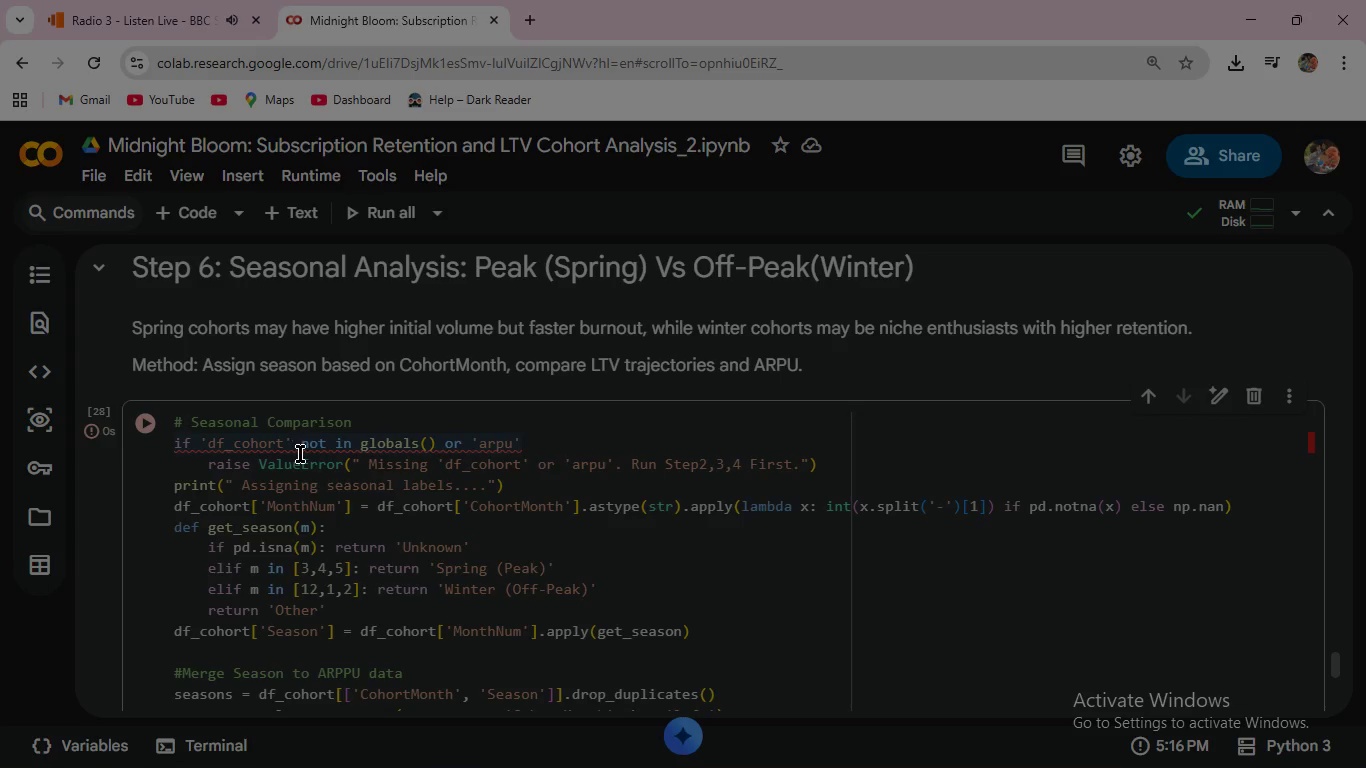 
left_click([520, 441])
 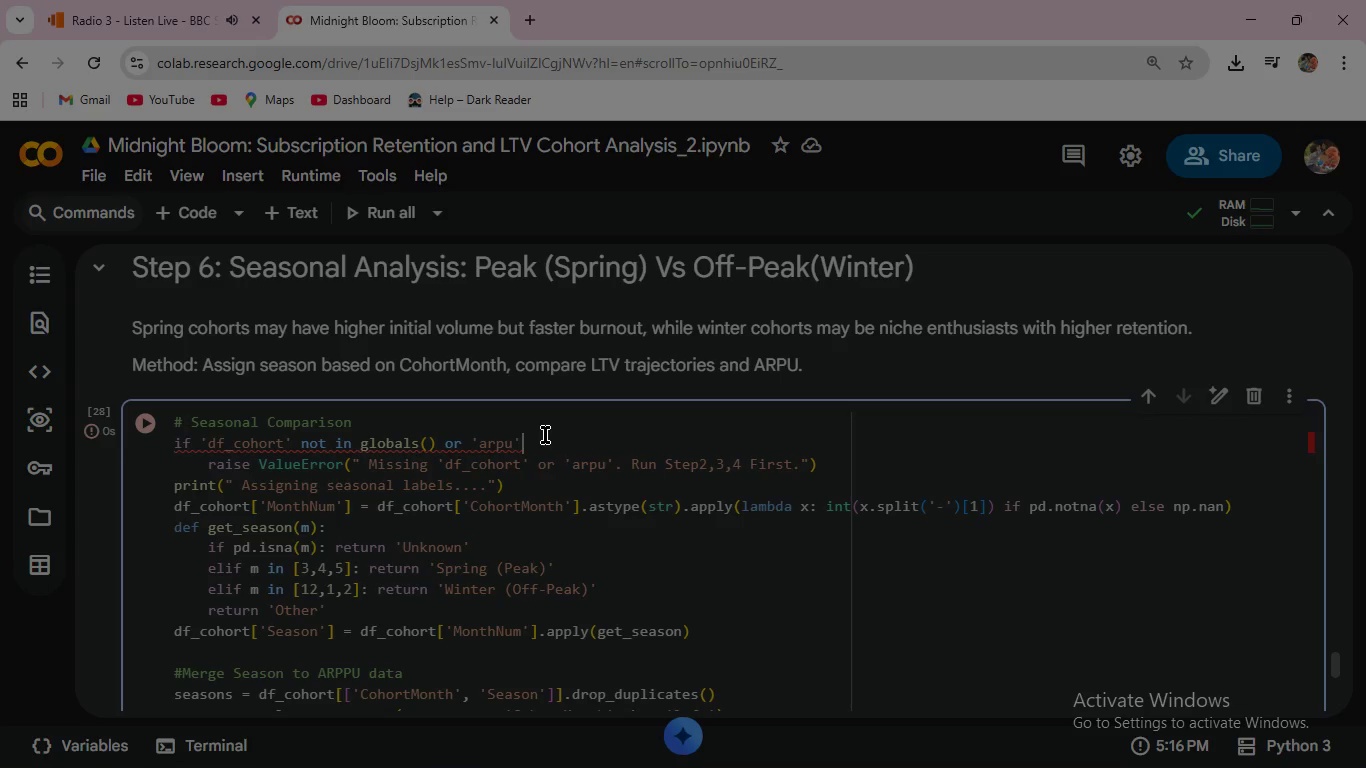 
type( not in globa)
 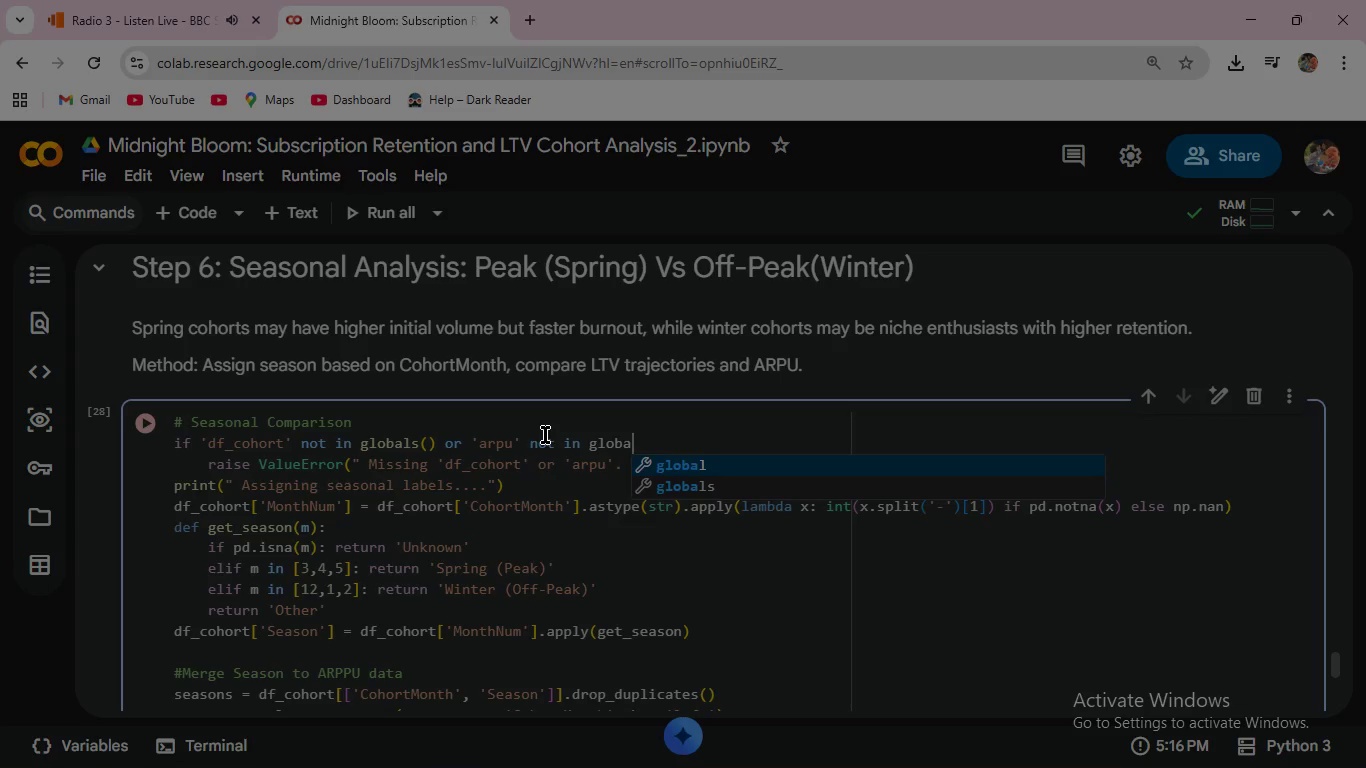 
key(ArrowDown)
 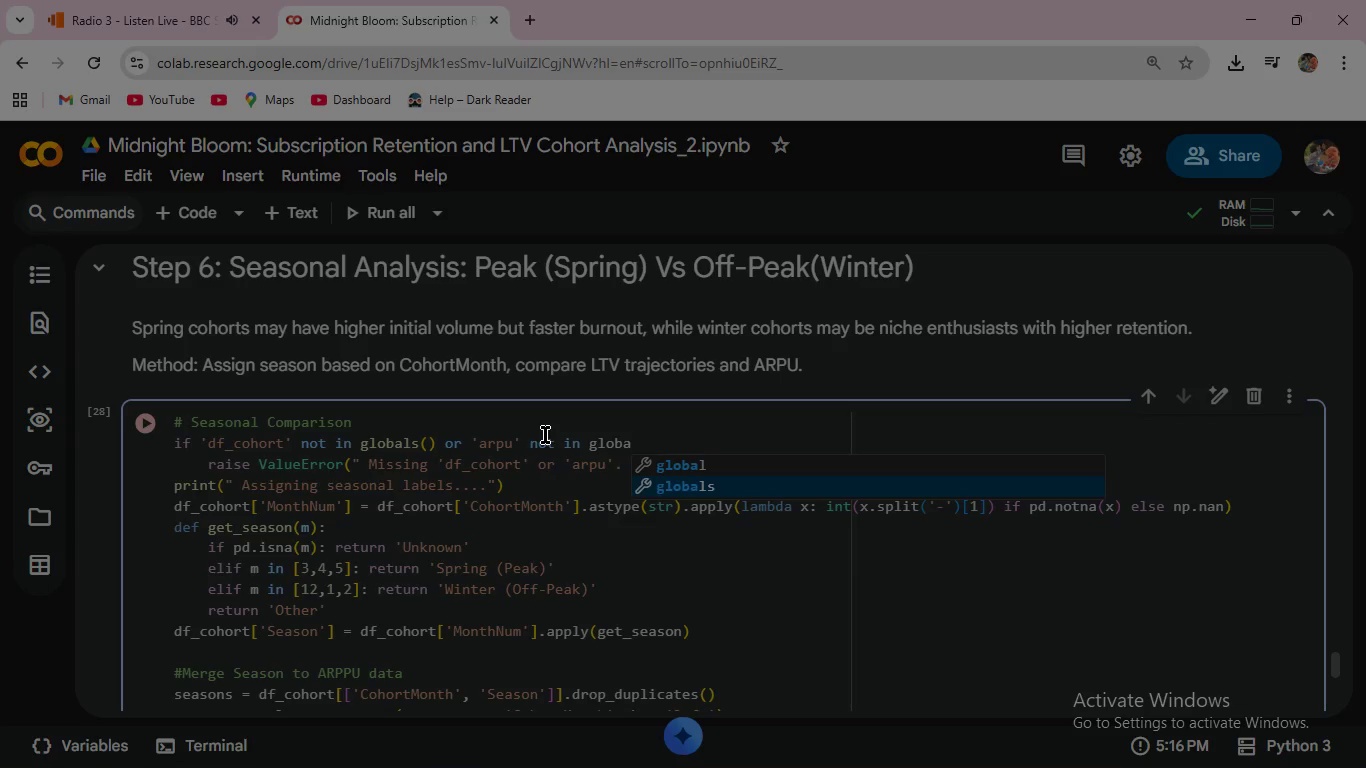 
key(Enter)
 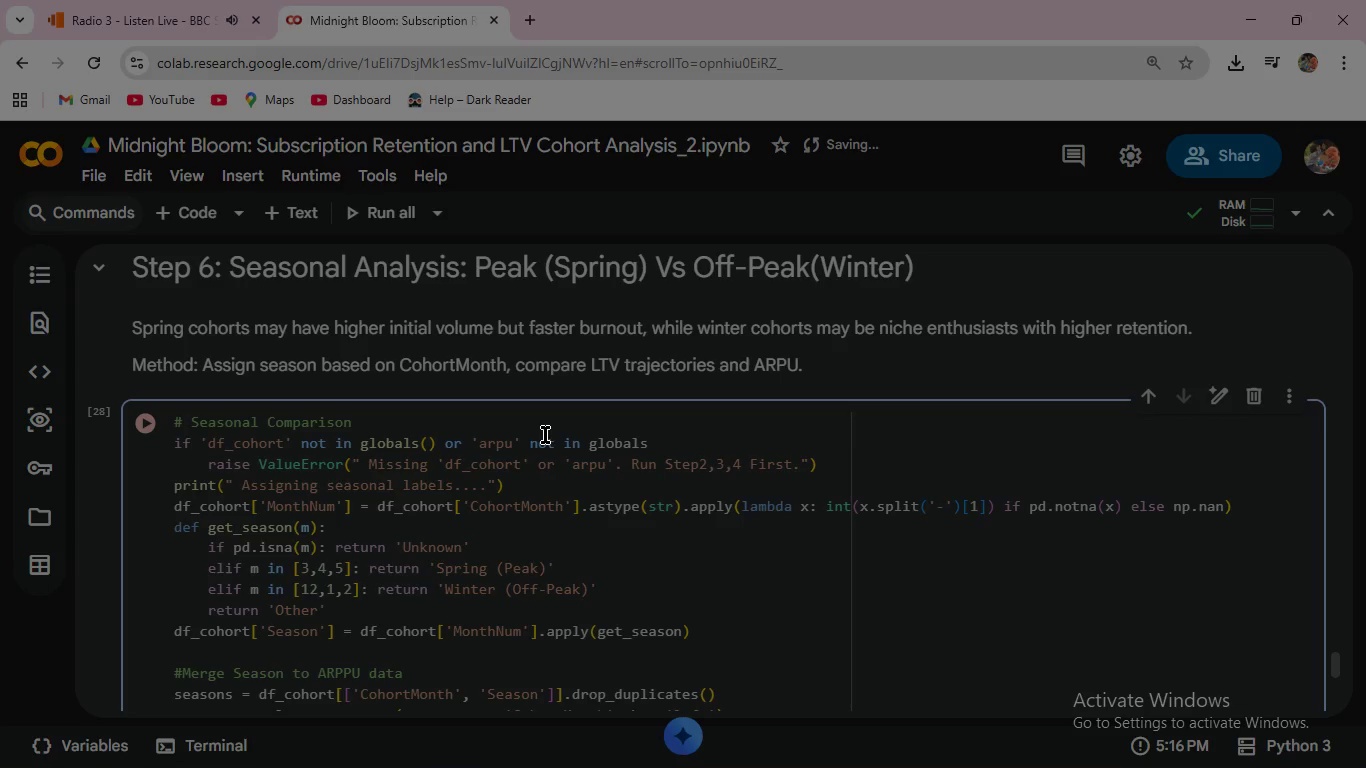 
key(Shift+9)
 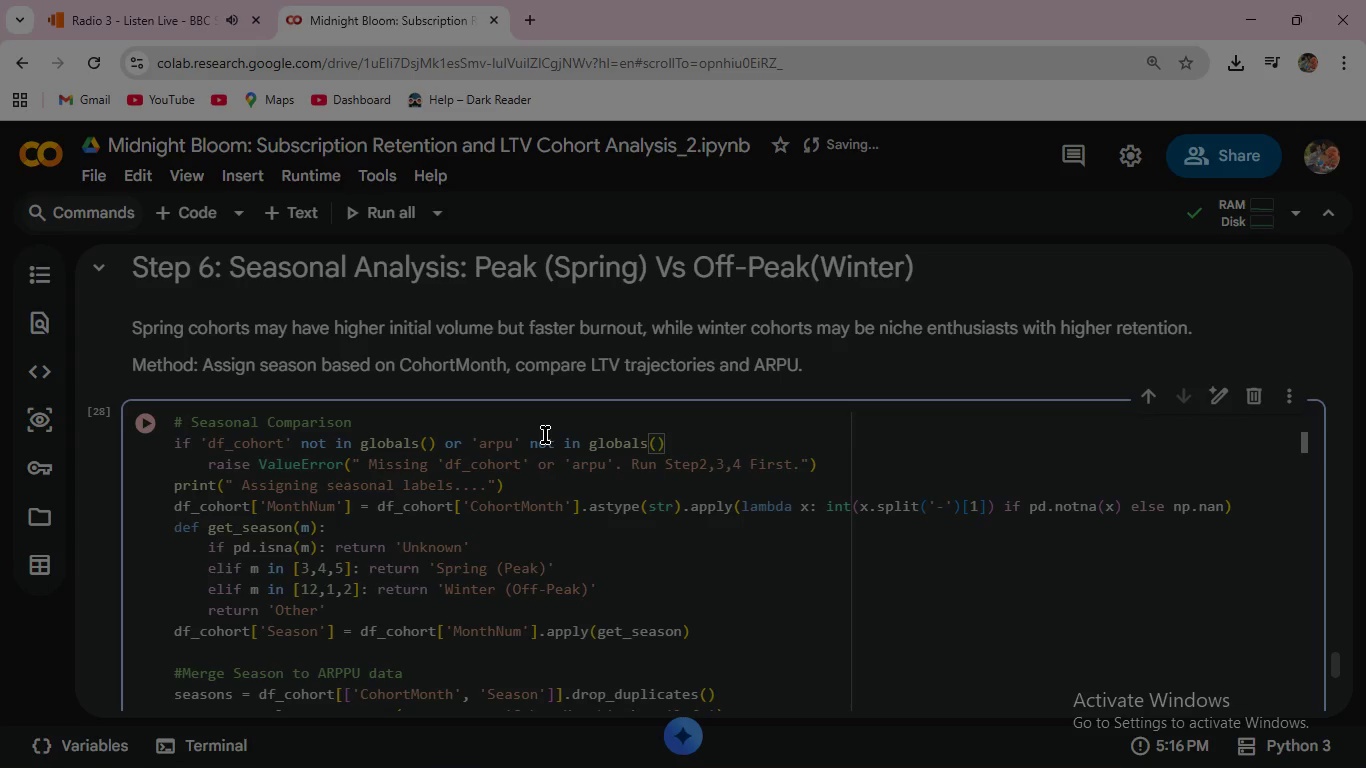 
key(ArrowRight)
 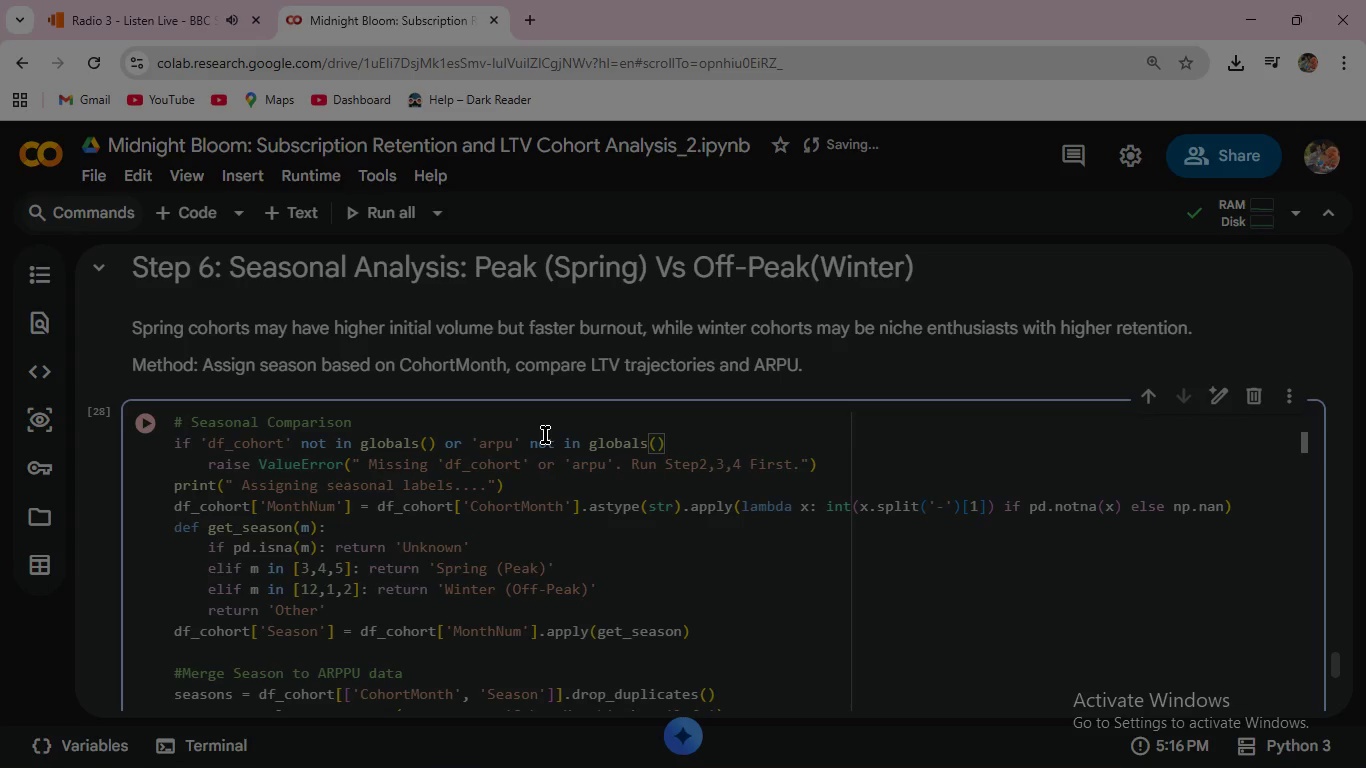 
key(Shift+Semicolon)
 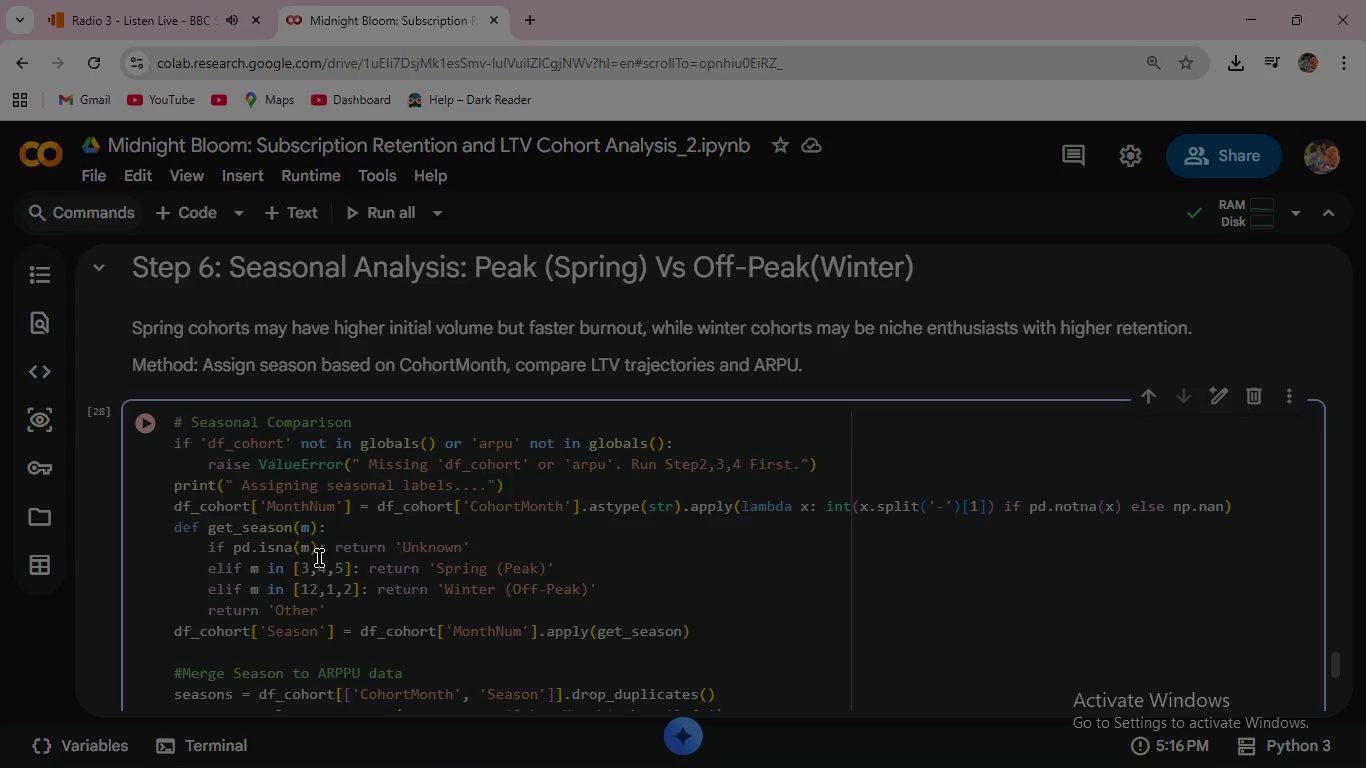 
left_click([148, 422])
 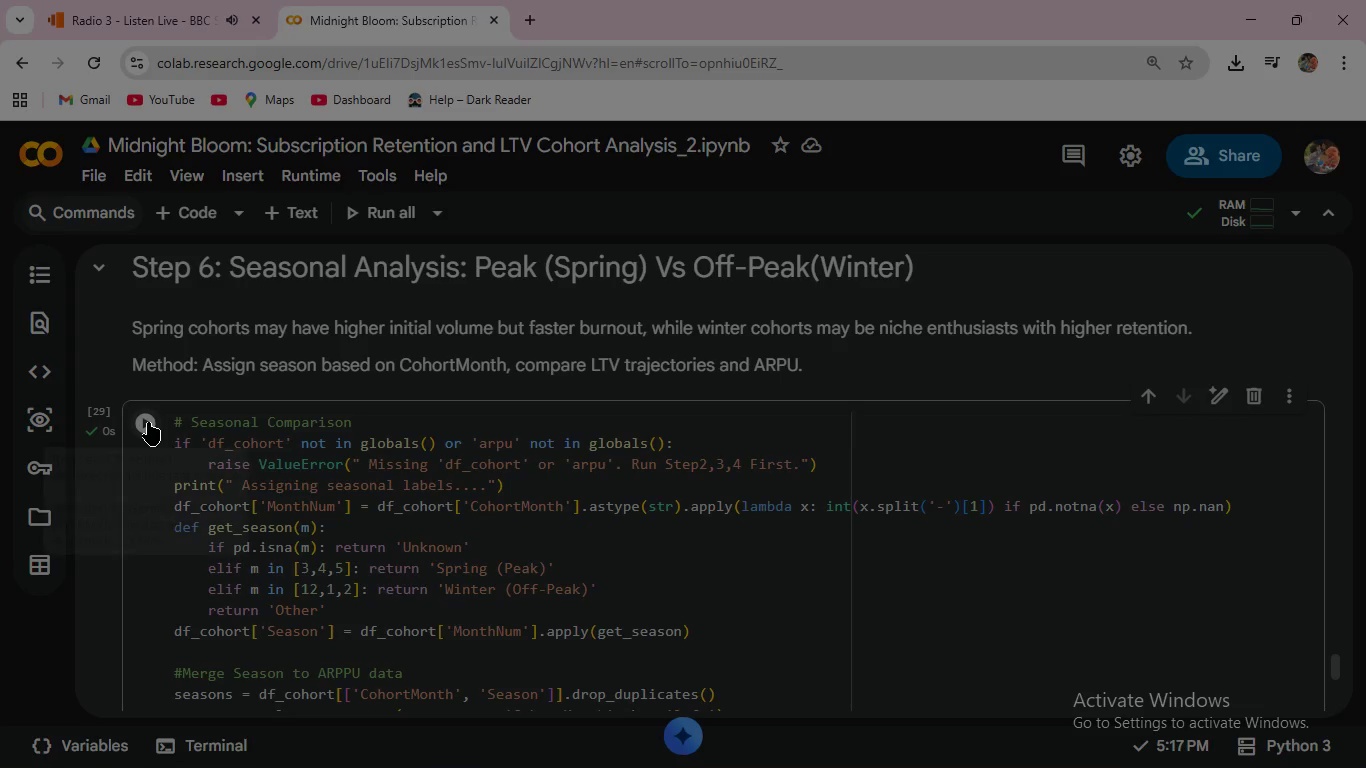 
scroll: coordinate [253, 567], scroll_direction: down, amount: 3.0
 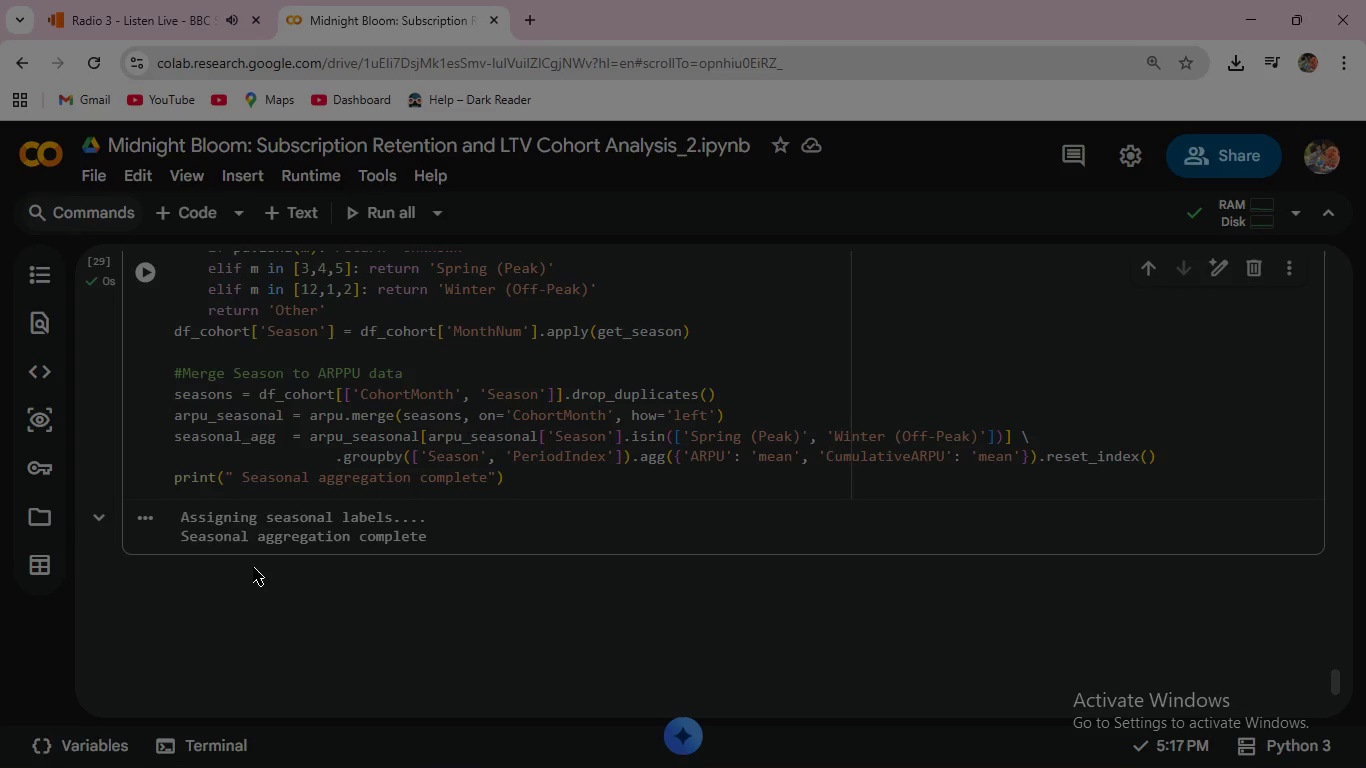 
wait(7.23)
 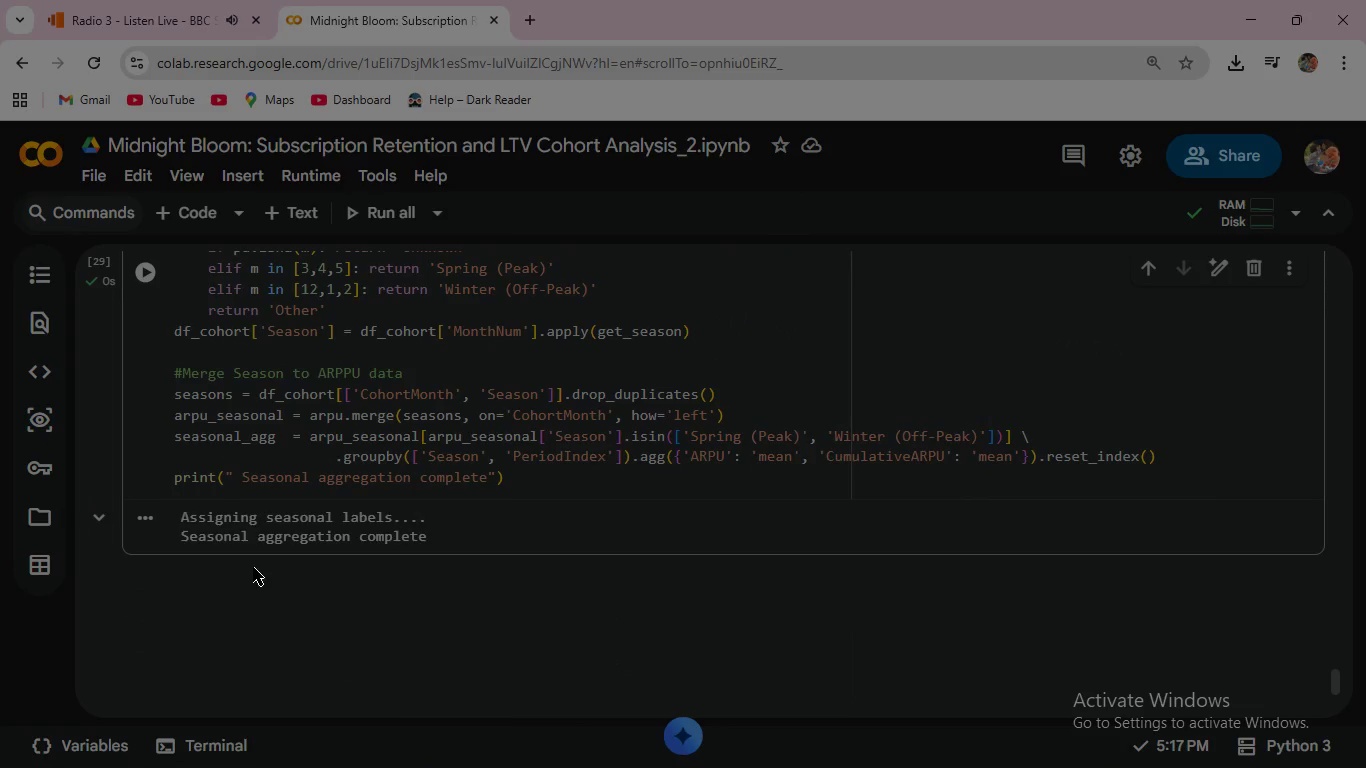 
left_click([1246, 15])
 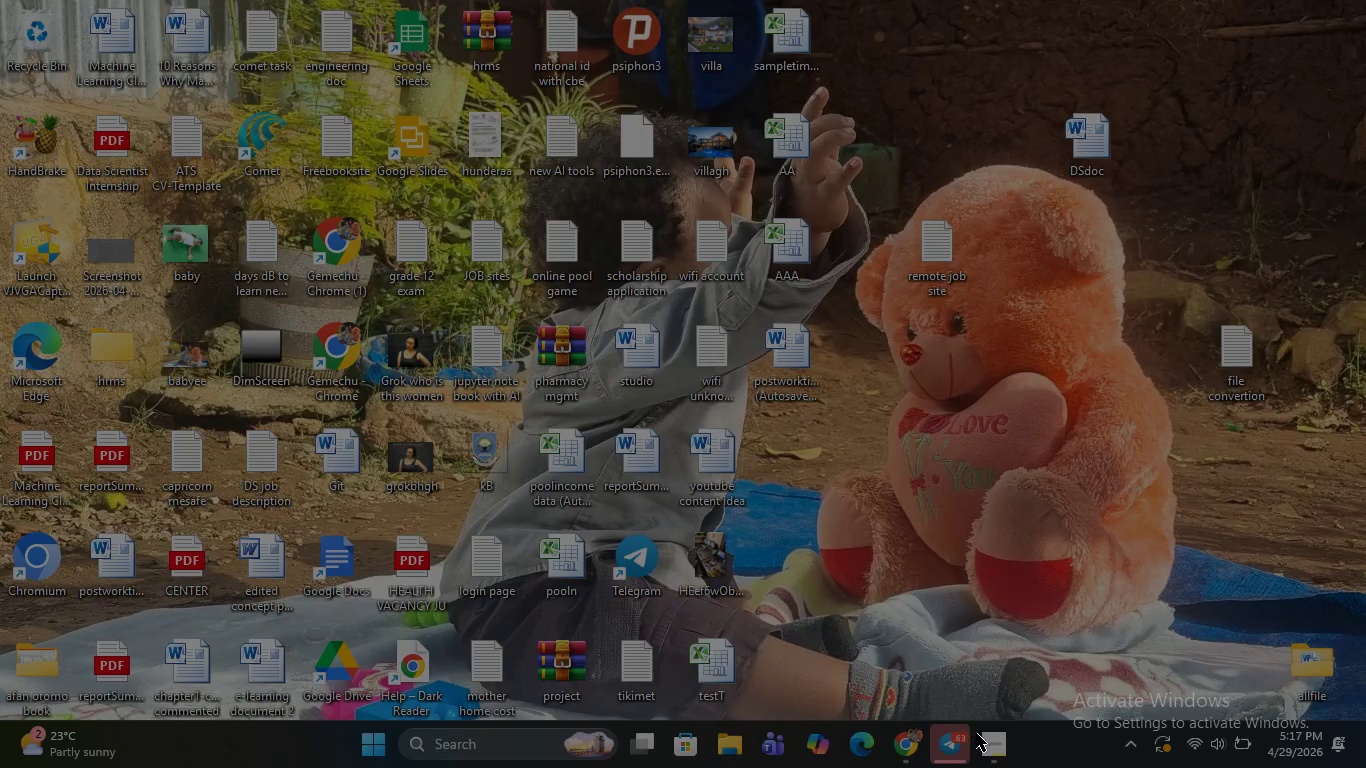 
left_click([988, 735])
 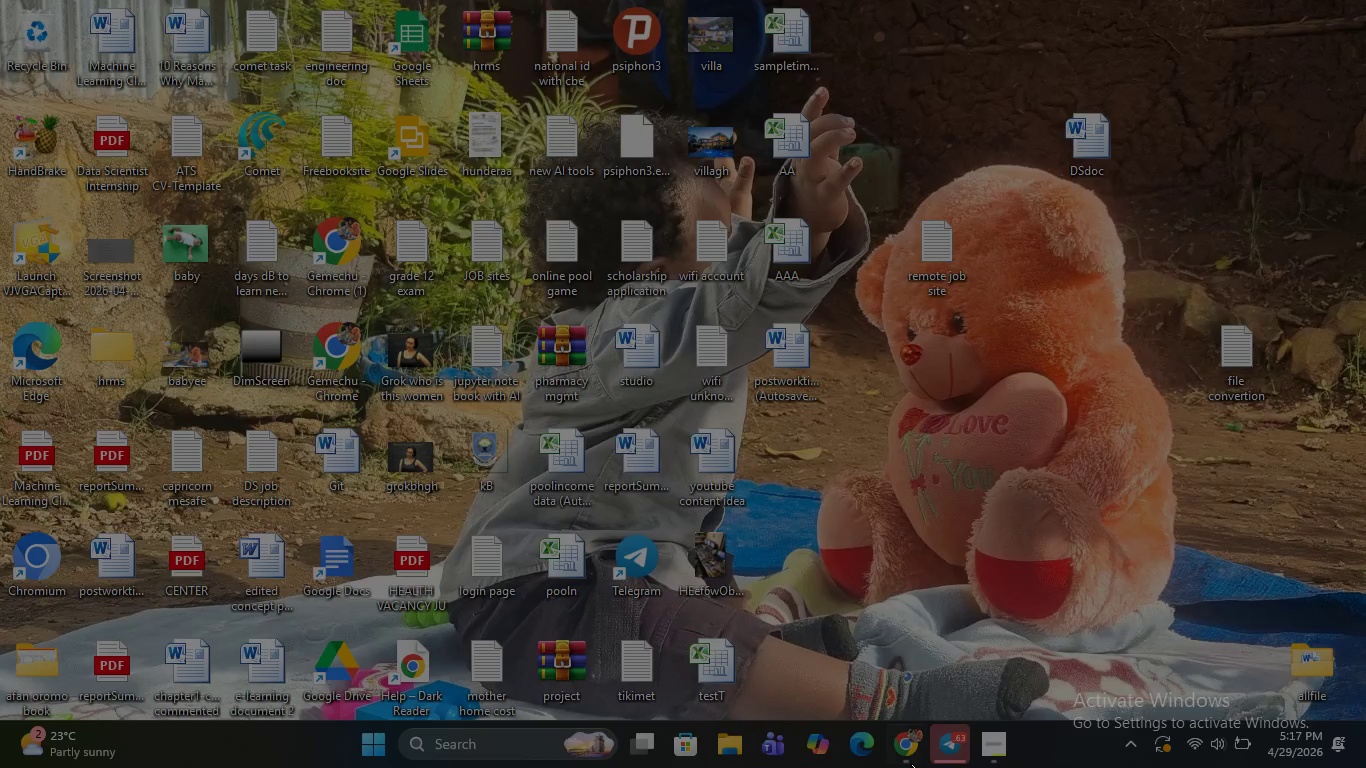 
left_click([905, 741])
 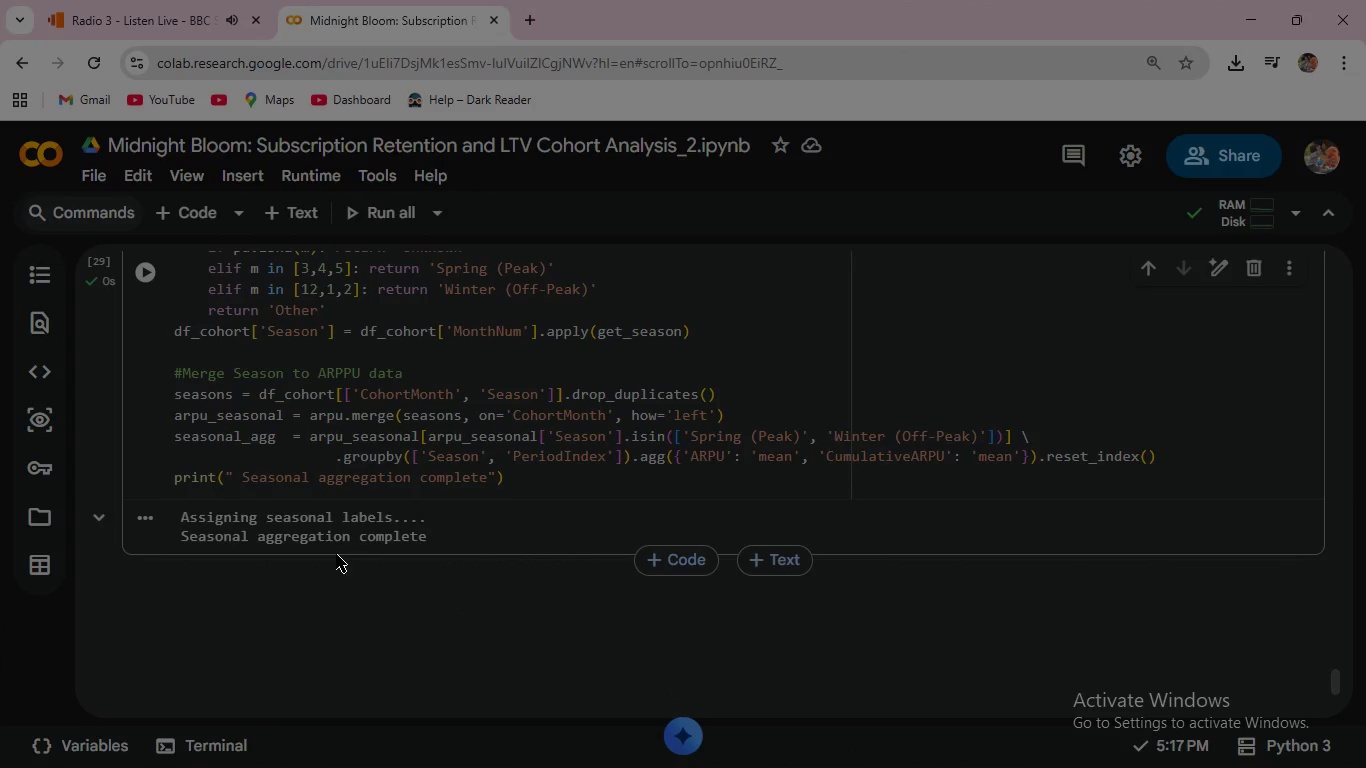 
wait(11.62)
 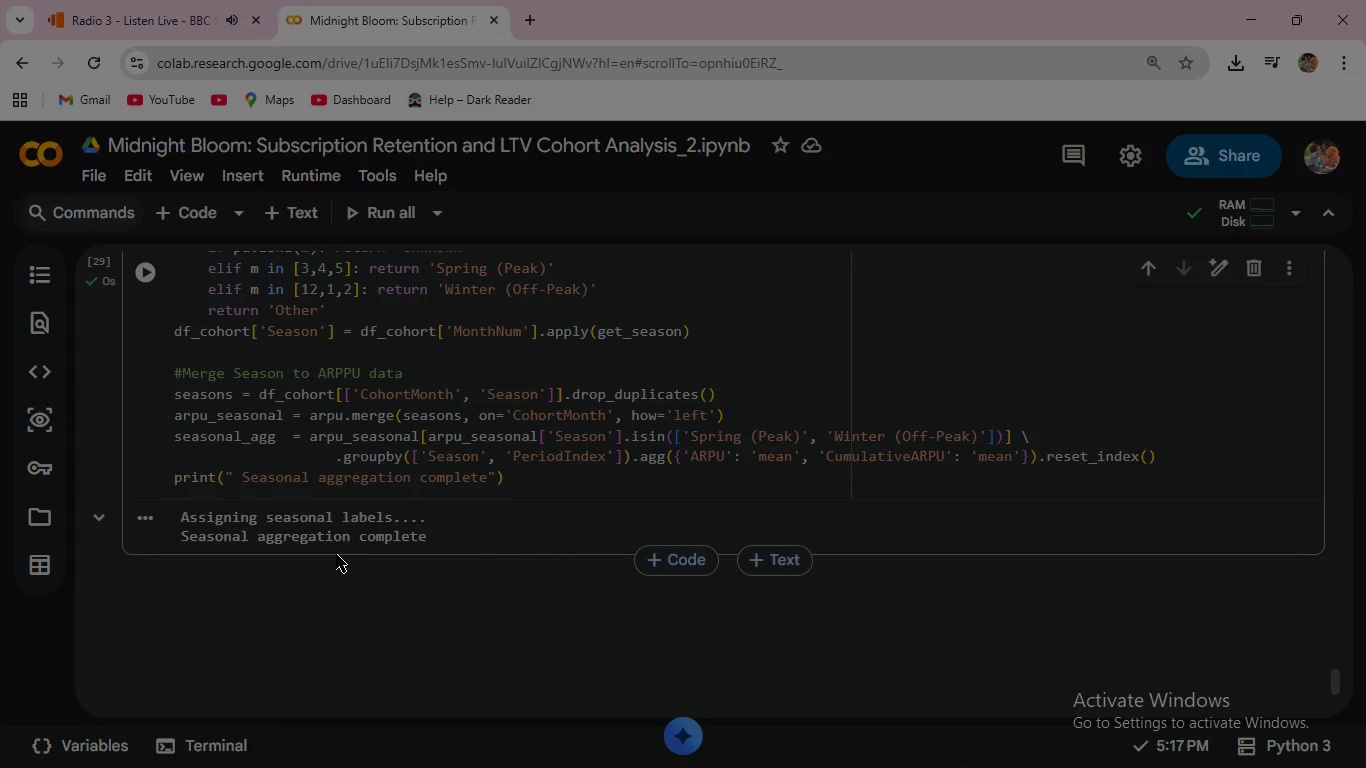 
left_click([510, 475])
 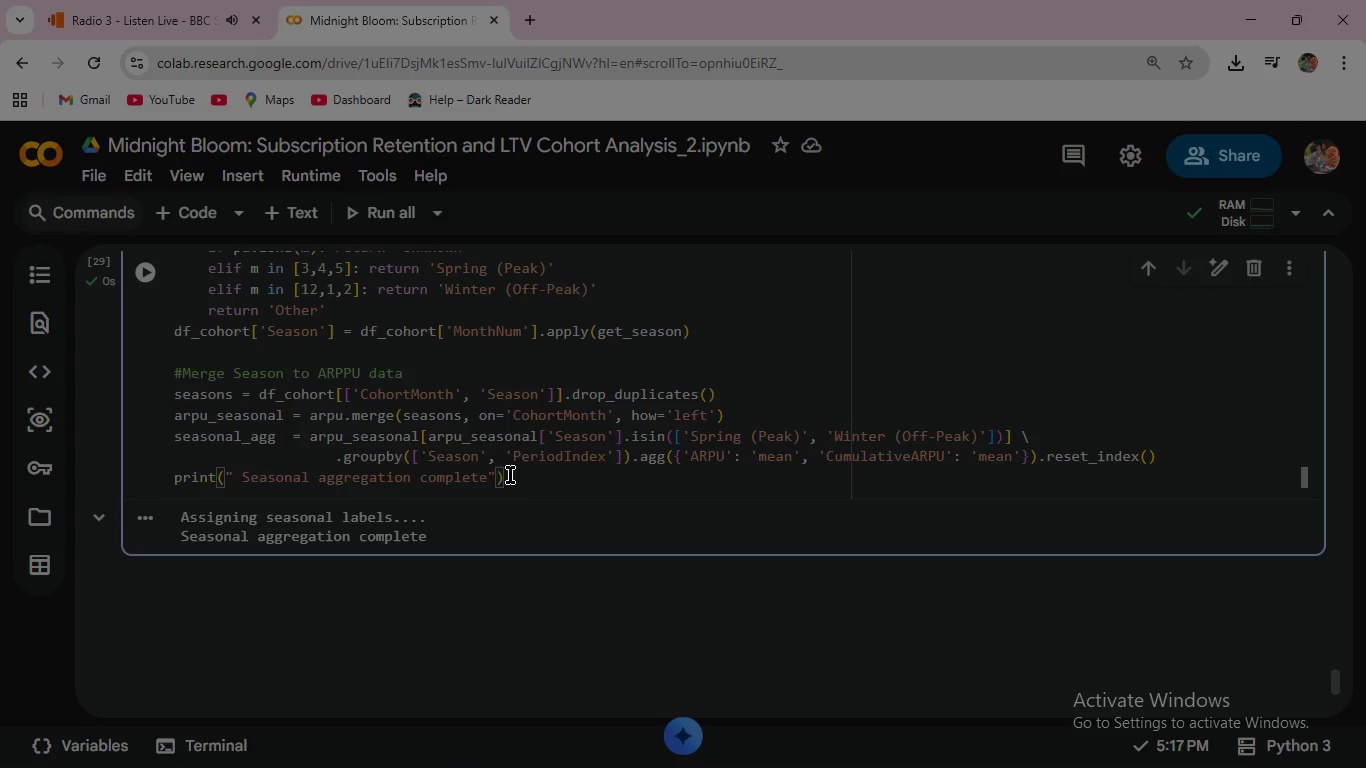 
left_click([510, 475])
 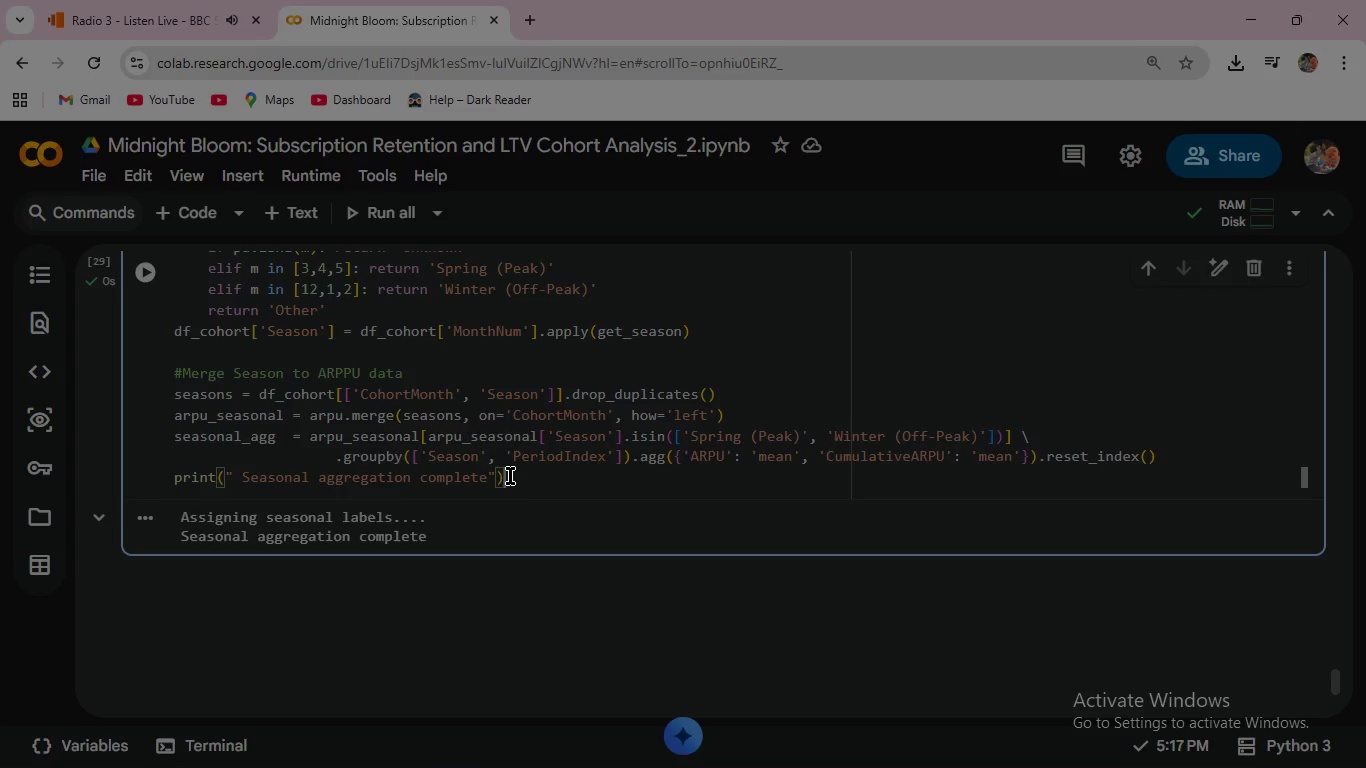 
wait(14.41)
 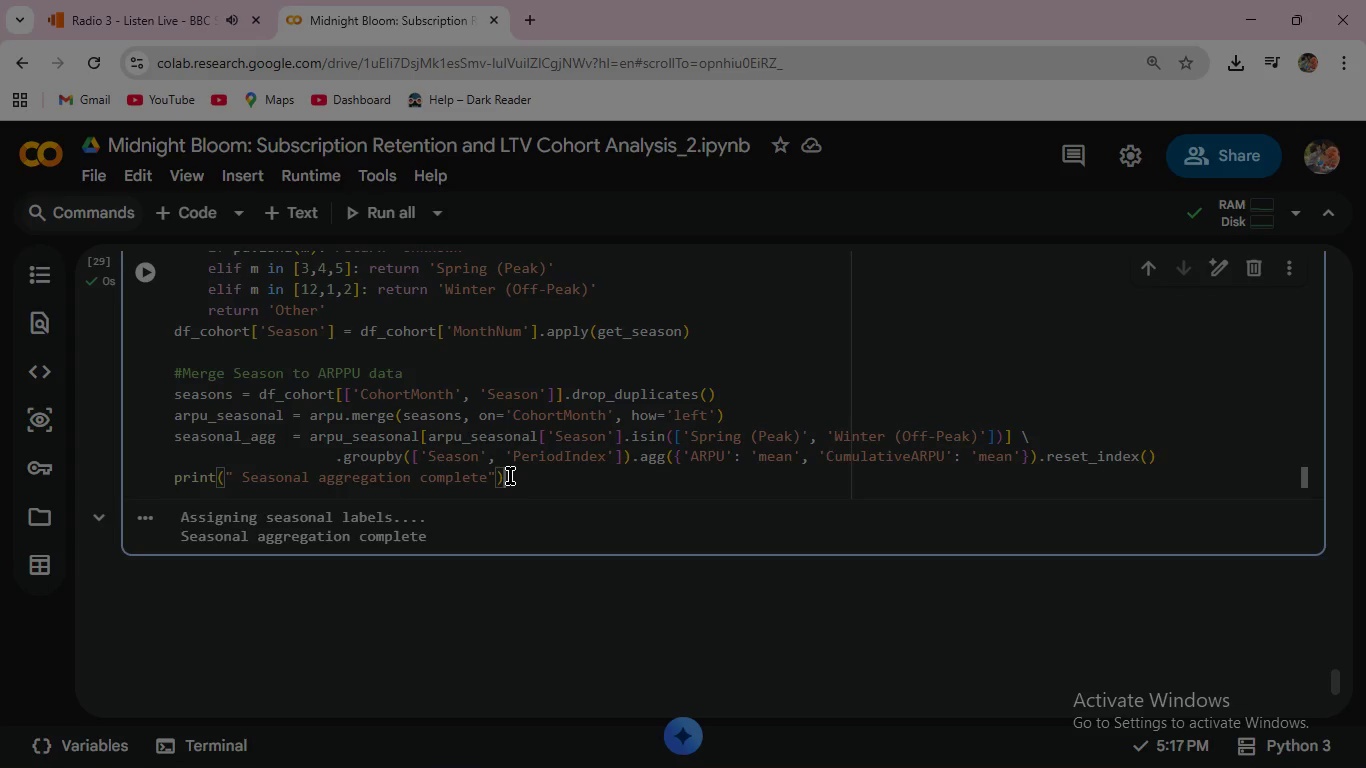 
key(Enter)
 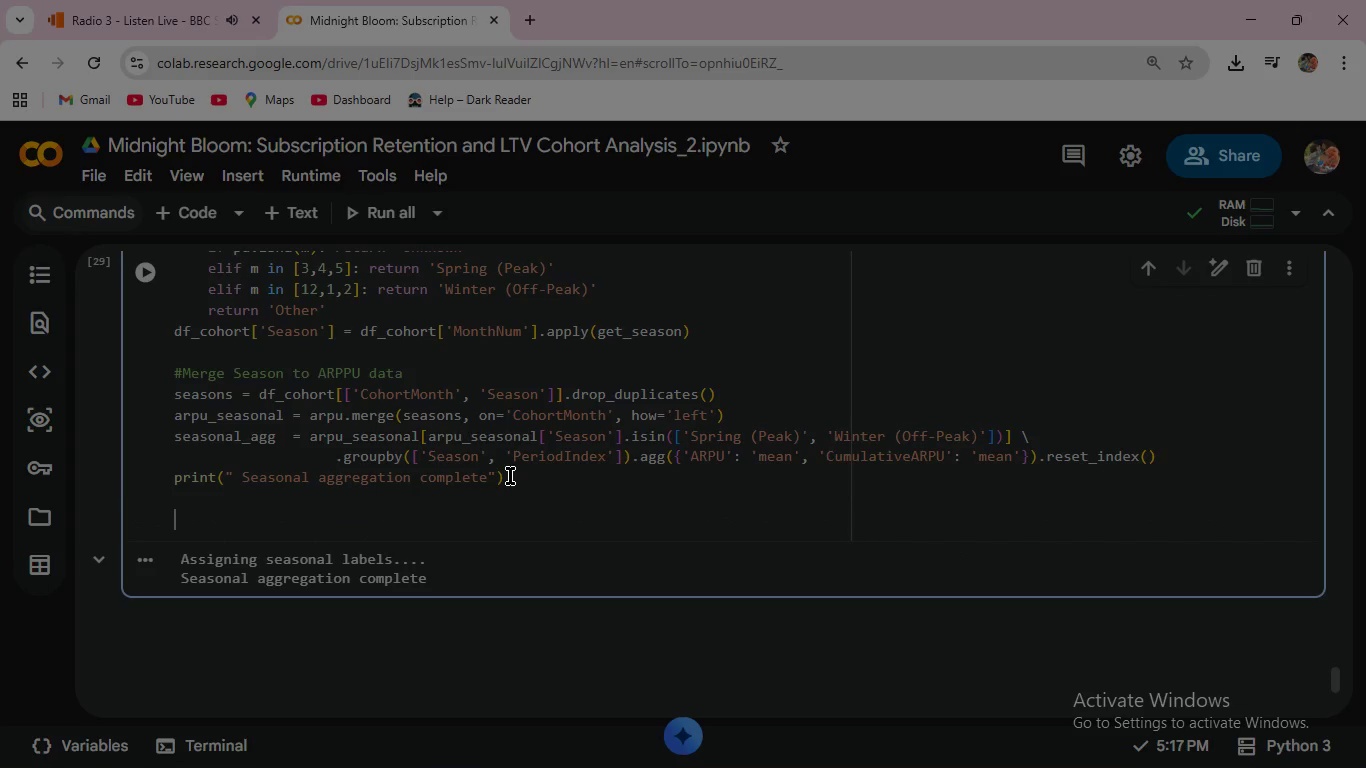 
key(Enter)
 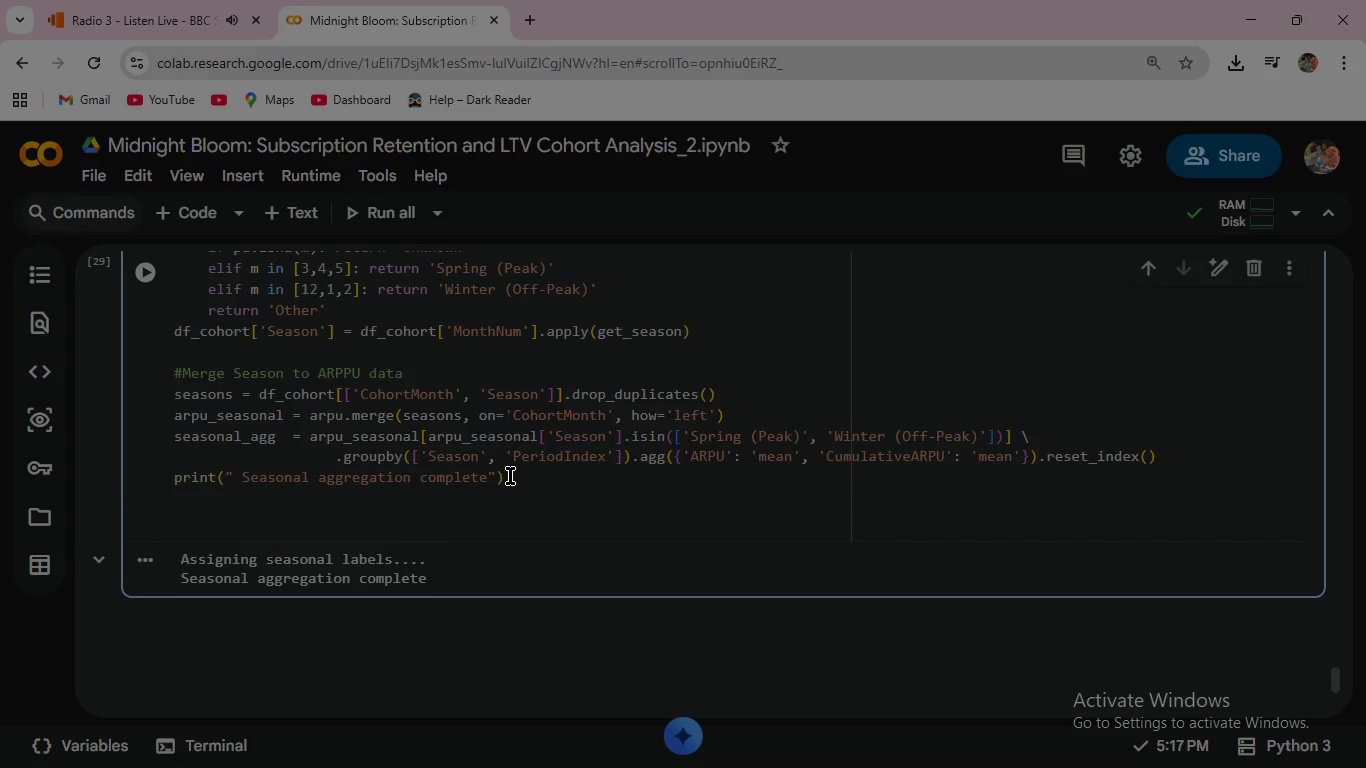 
type(#Plot )
 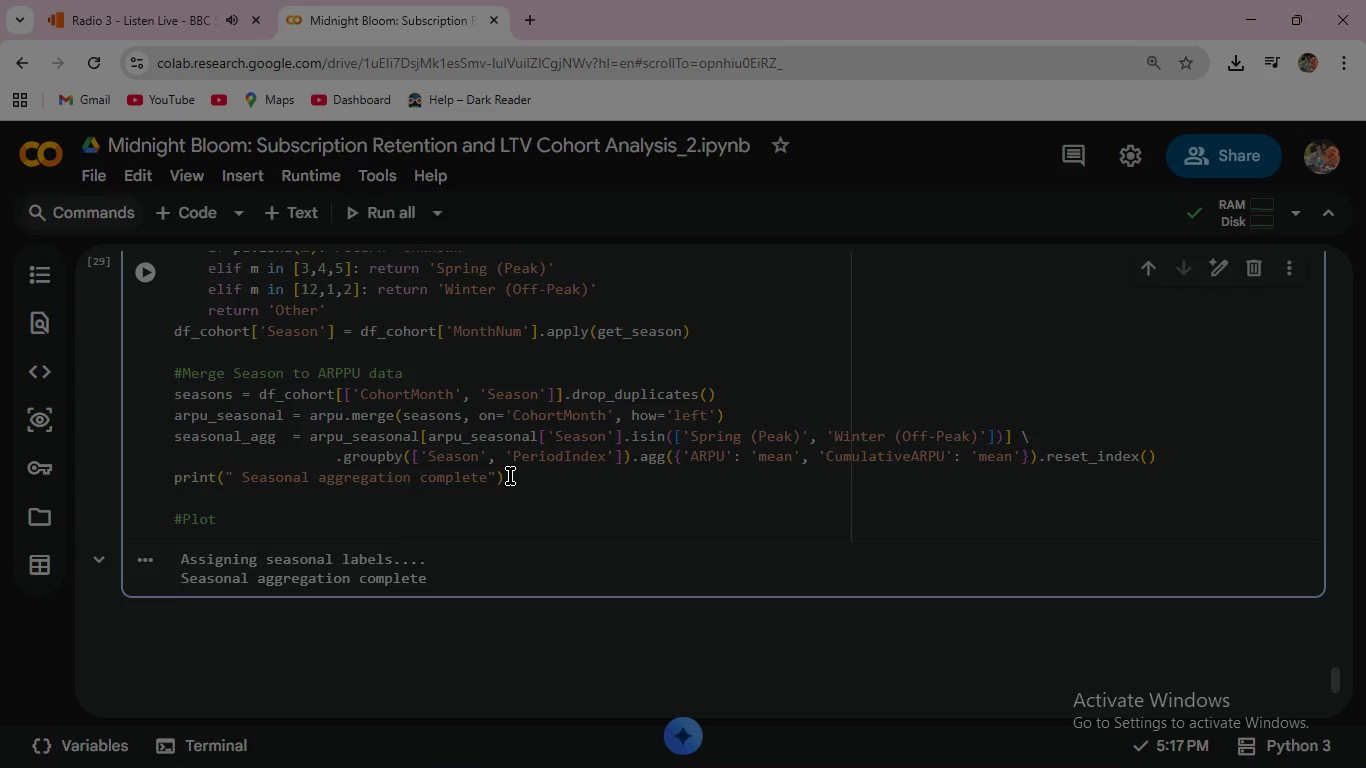 
key(Enter)
 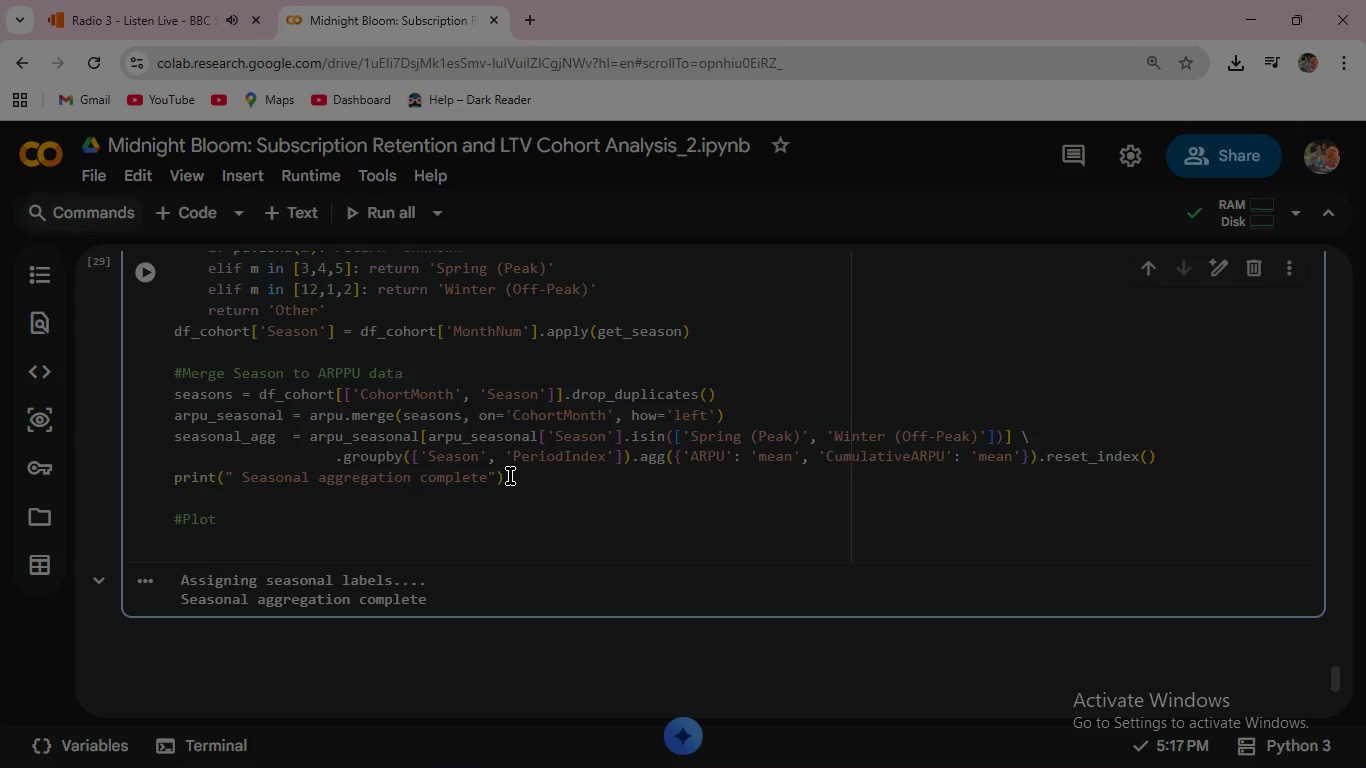 
type(fig, axes = plt.subplots(1, 2, g)
key(Backspace)
type(figsize=(14,5)
 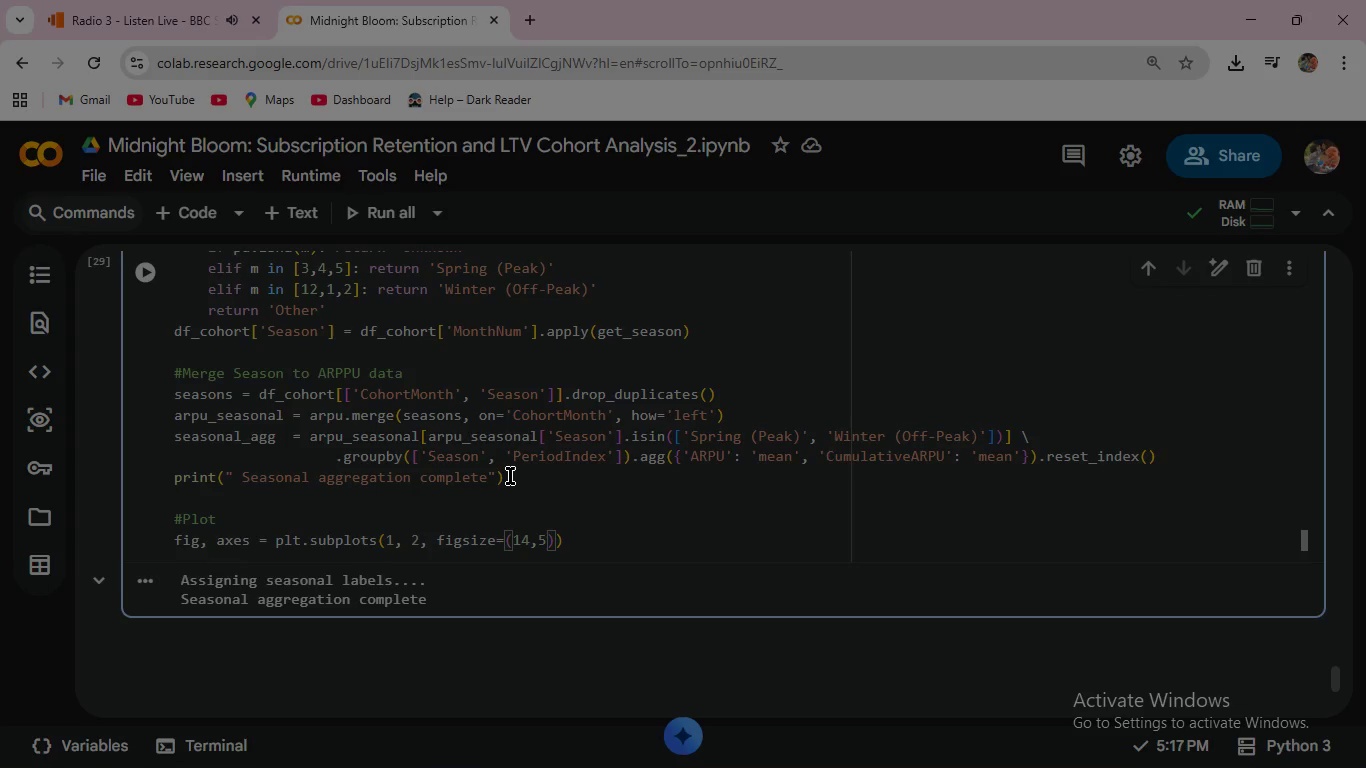 
key(ArrowRight)
 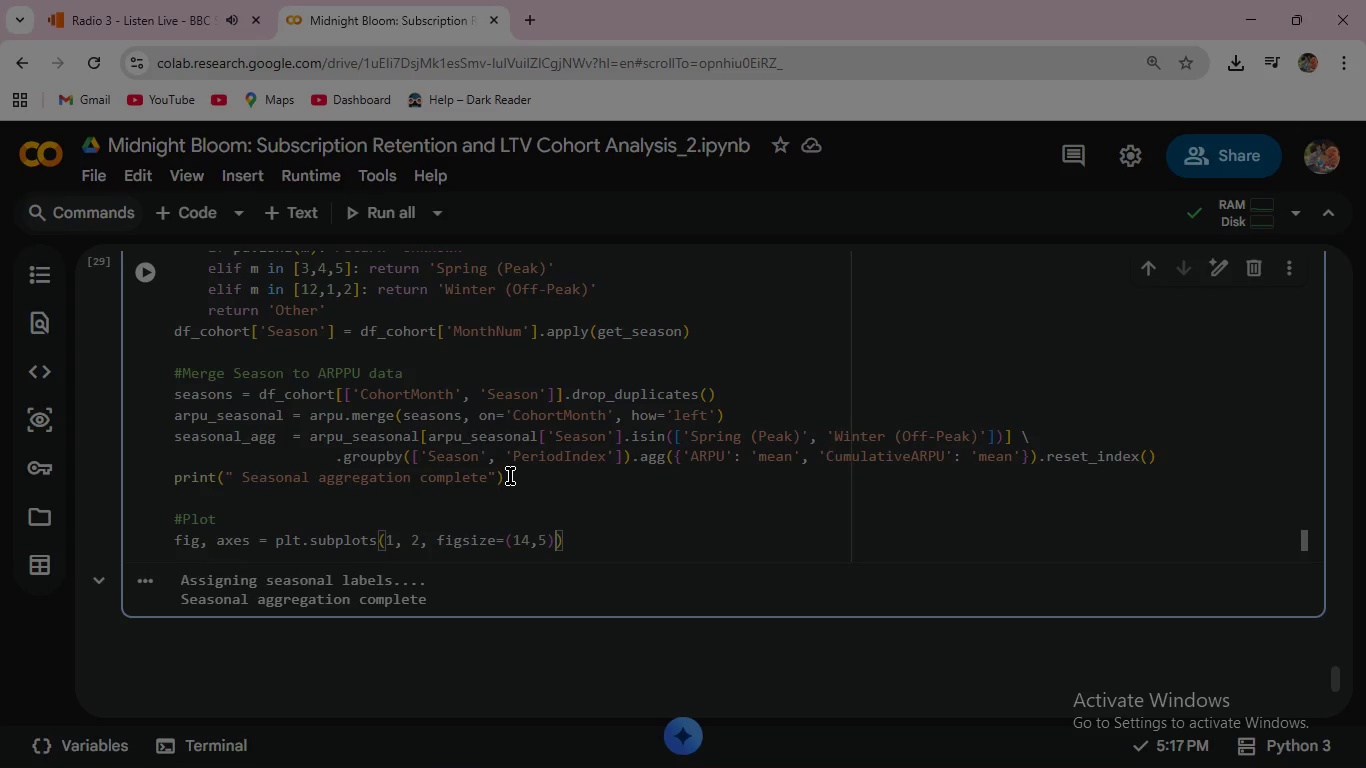 
key(ArrowRight)
 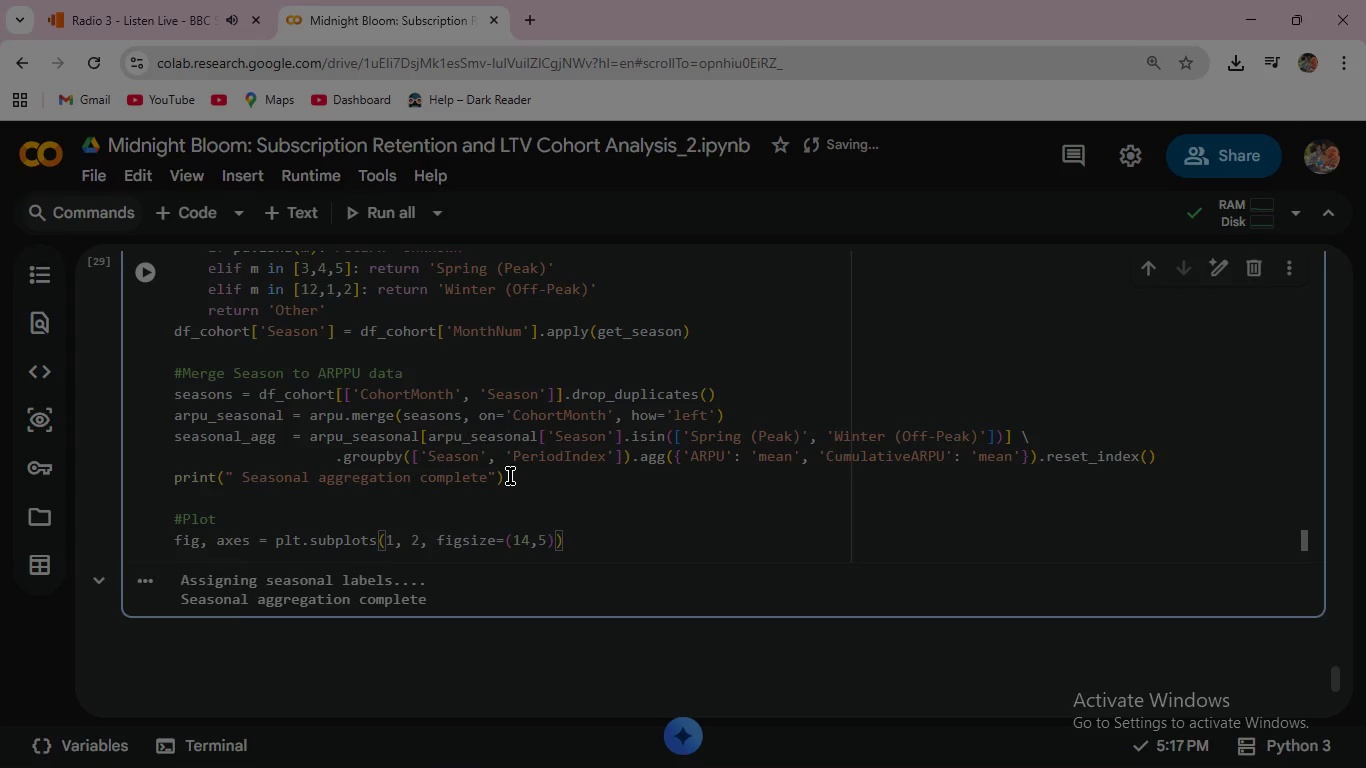 
key(Enter)
 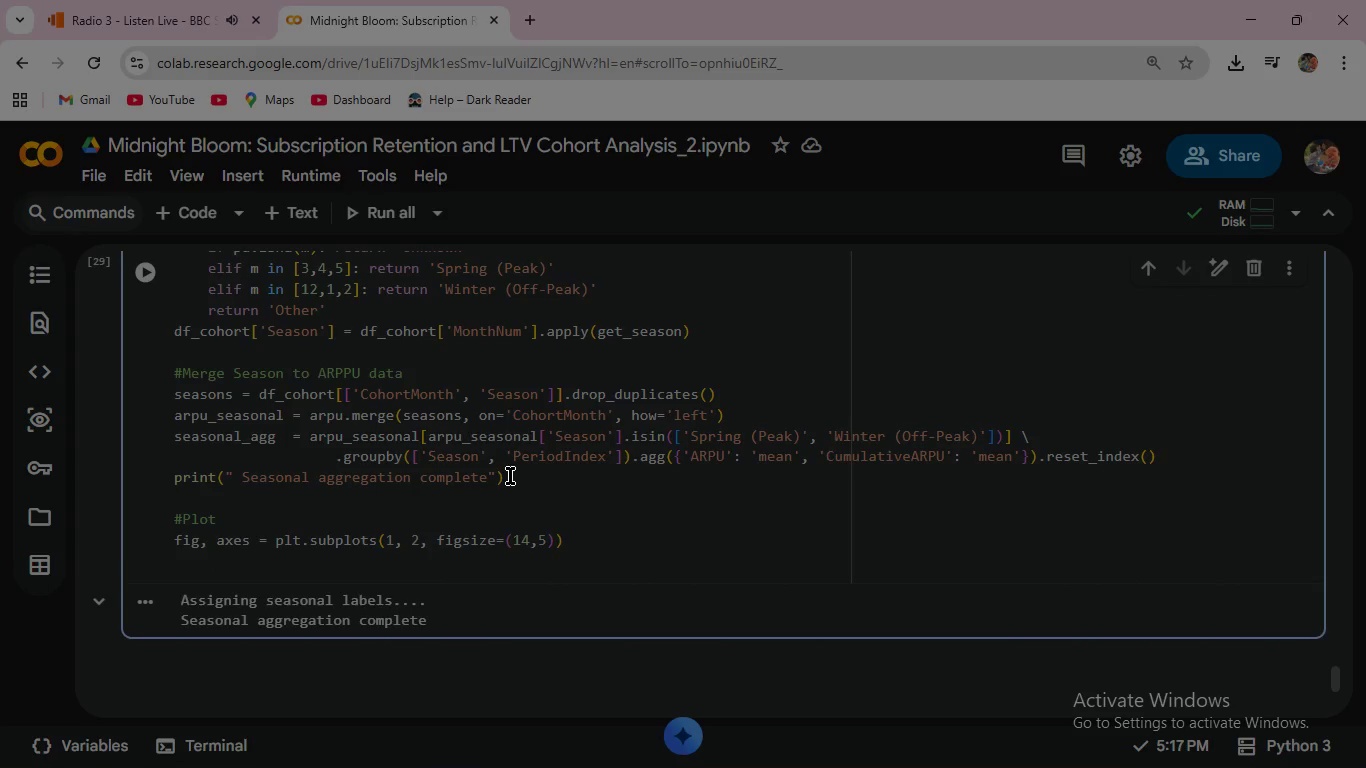 
wait(7.52)
 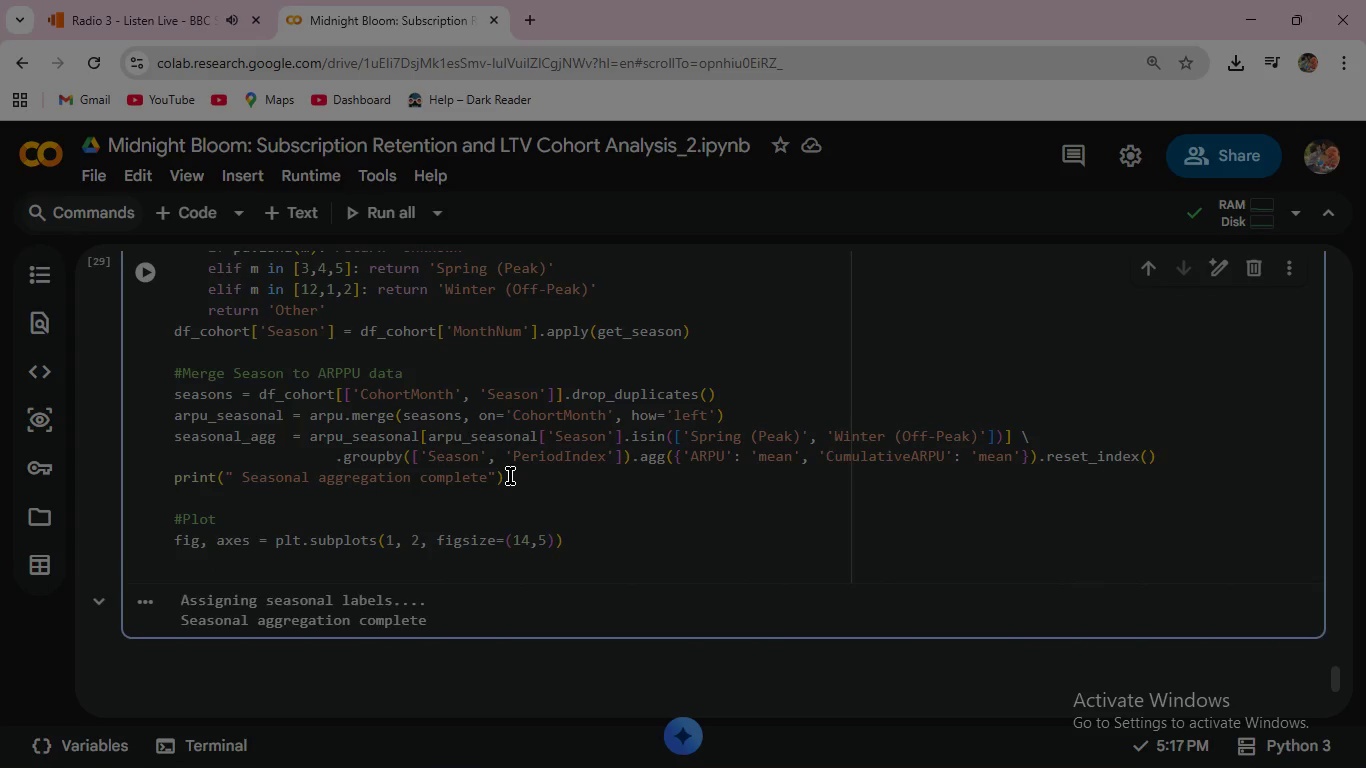 
type(colors = {'Spring (Peak)
 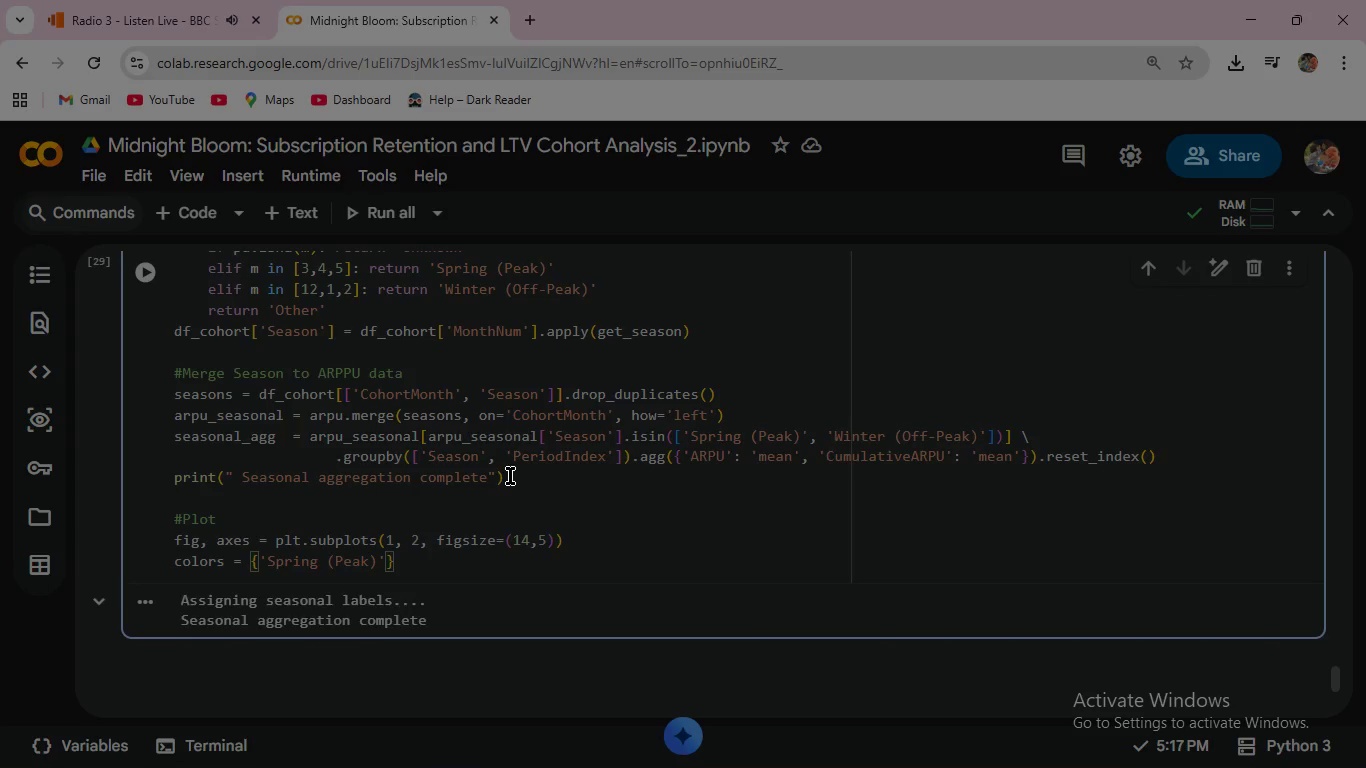 
key(ArrowRight)
 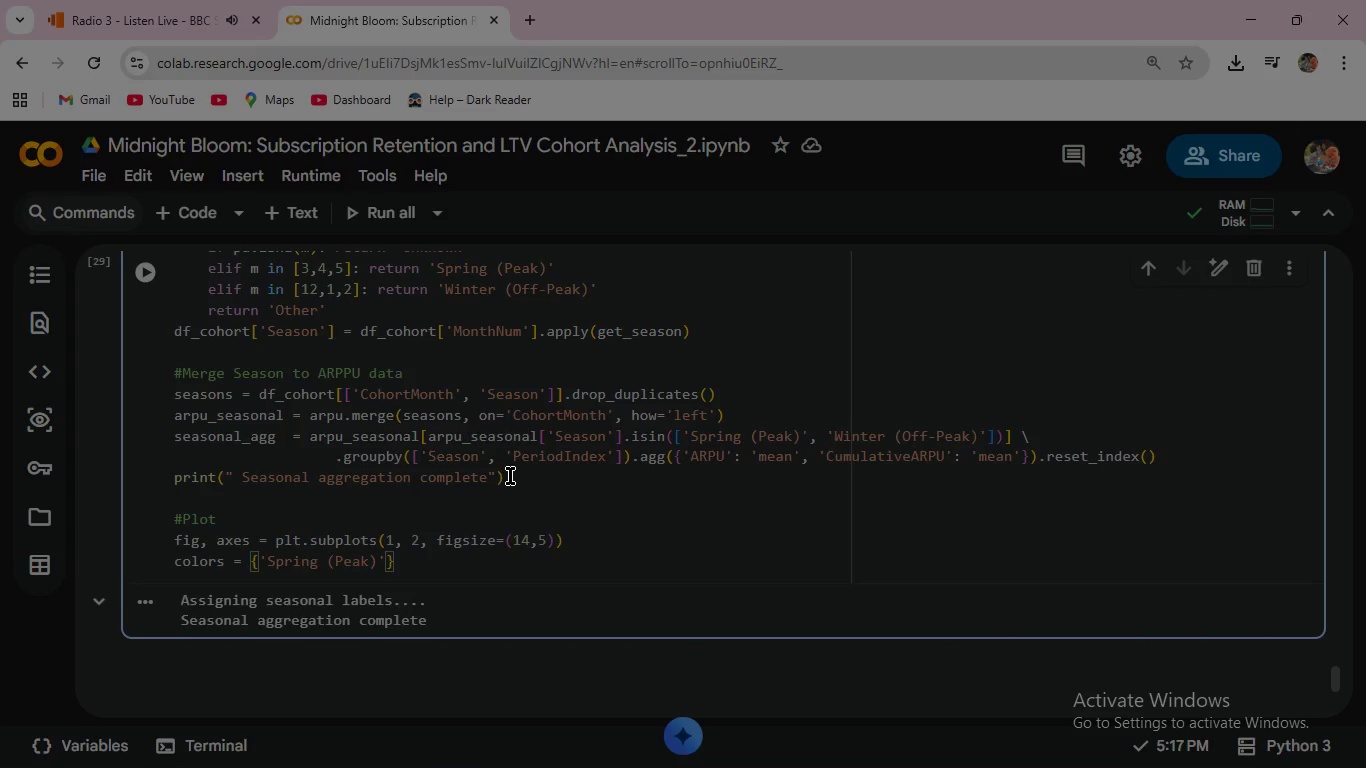 
key(ArrowRight)
 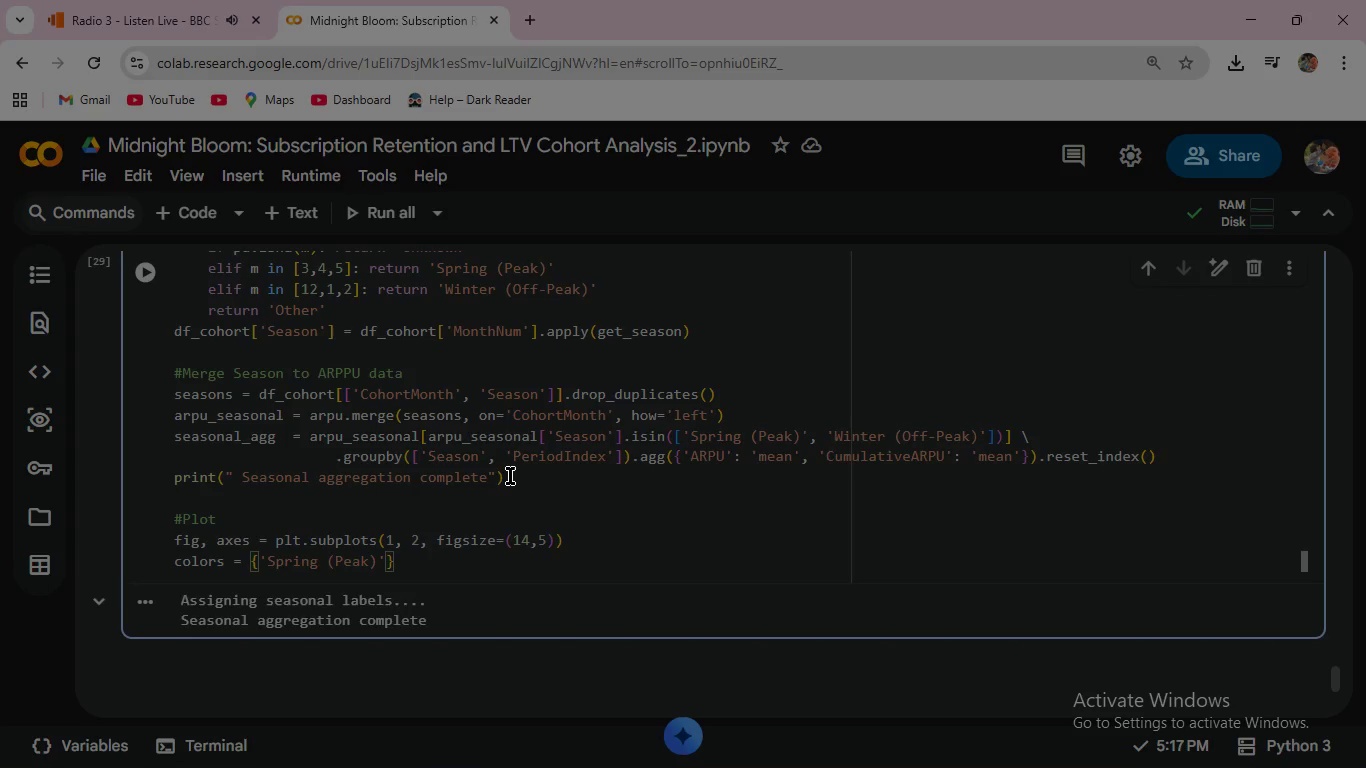 
type(: '#4CAF)
 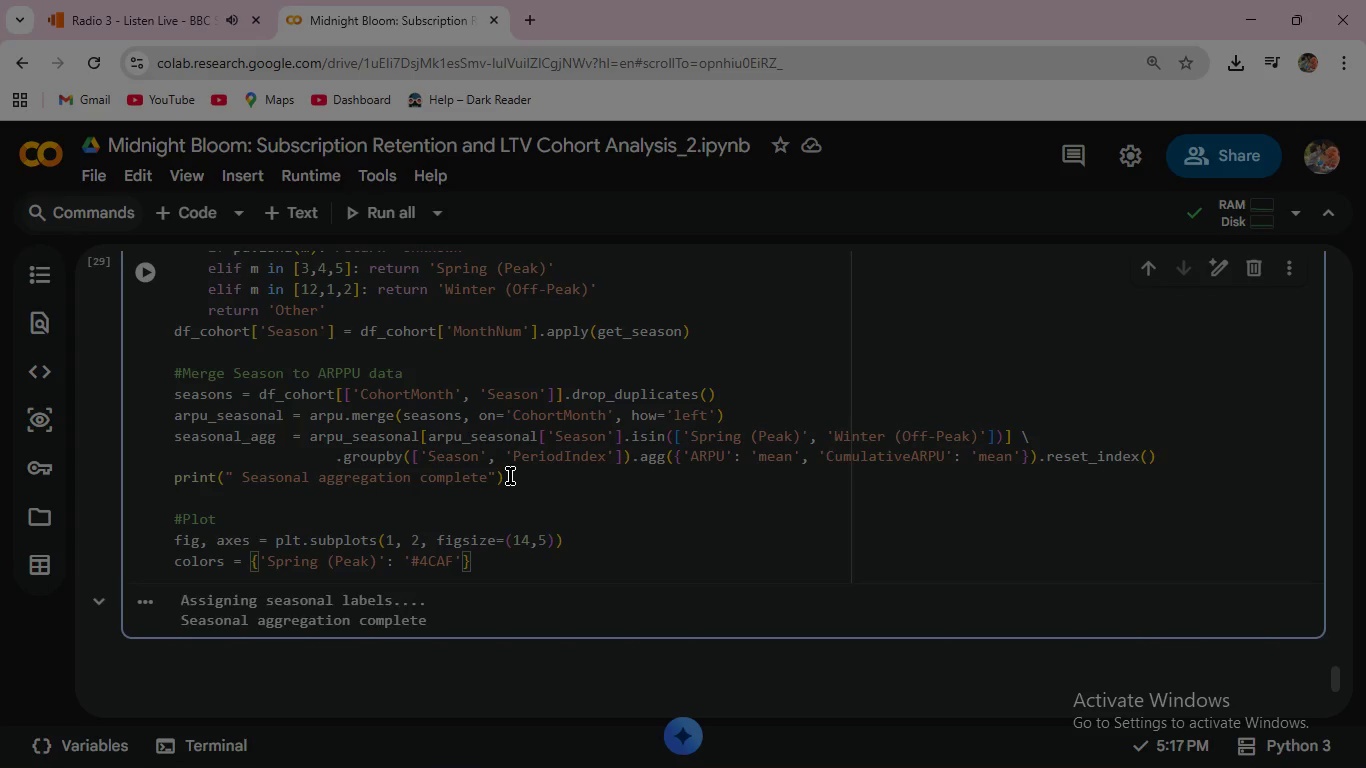 
type(50)
 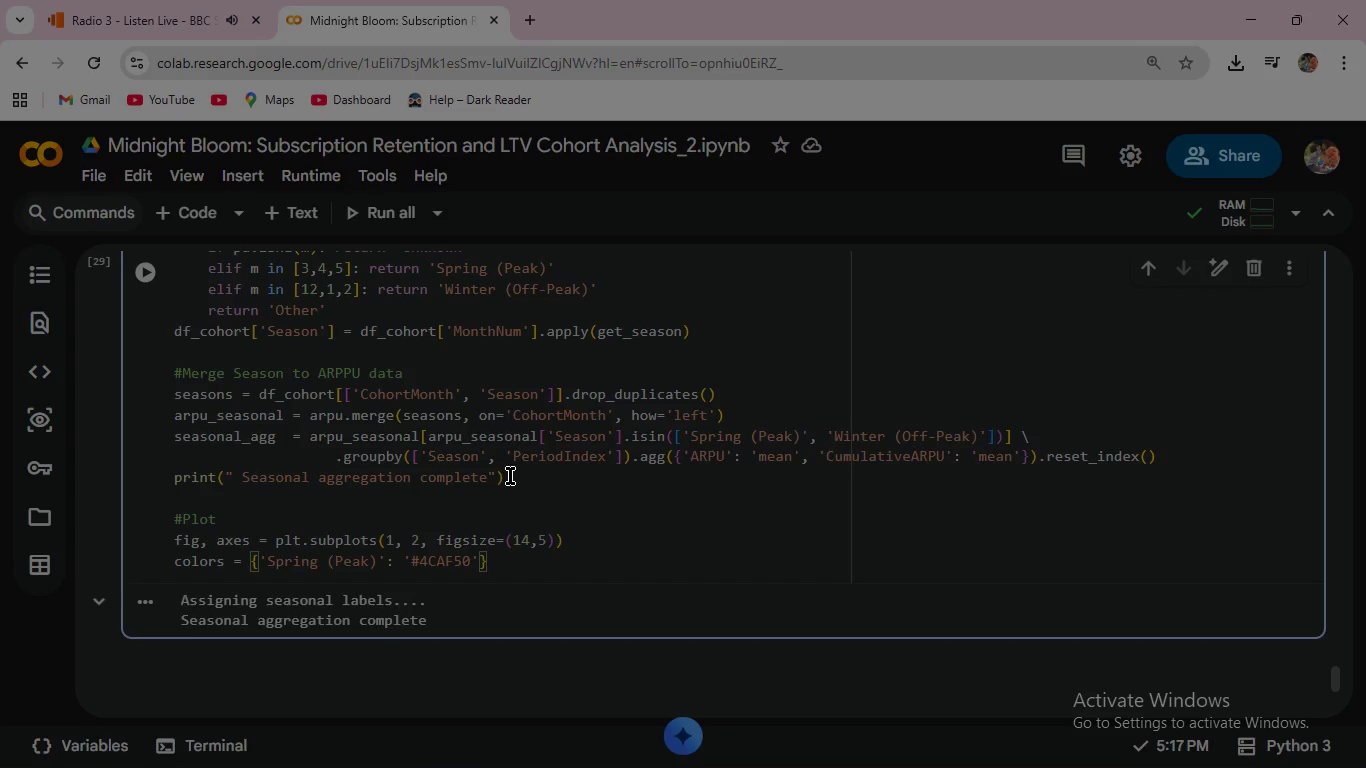 
key(ArrowRight)
 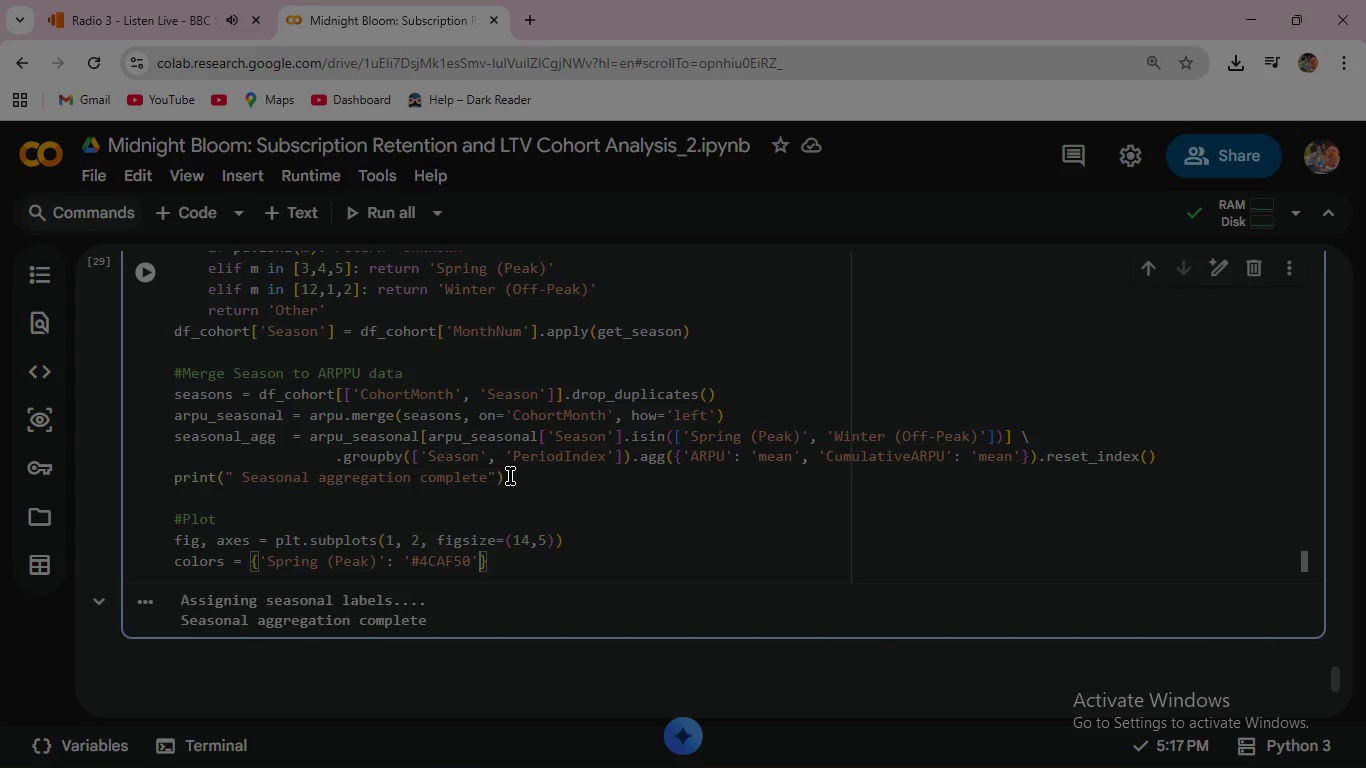 
key(Comma)
 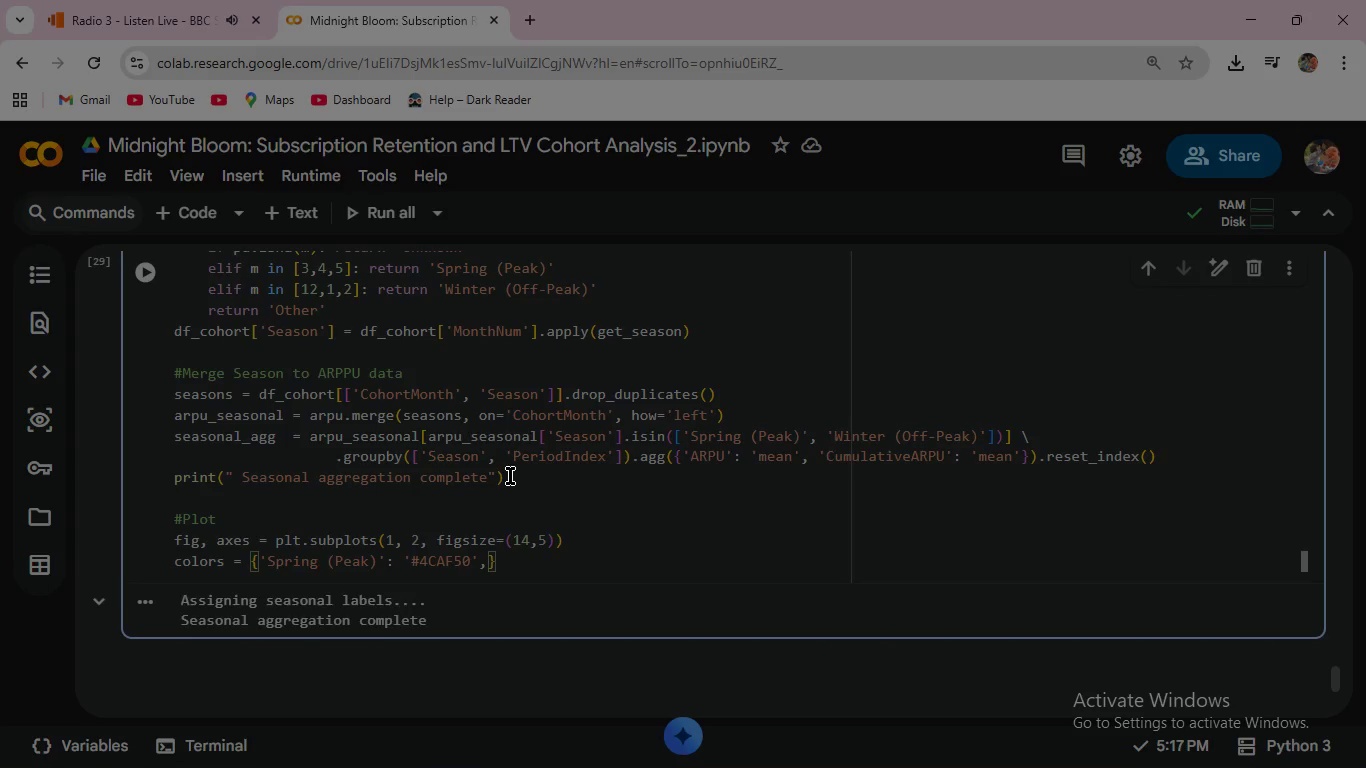 
key(Space)
 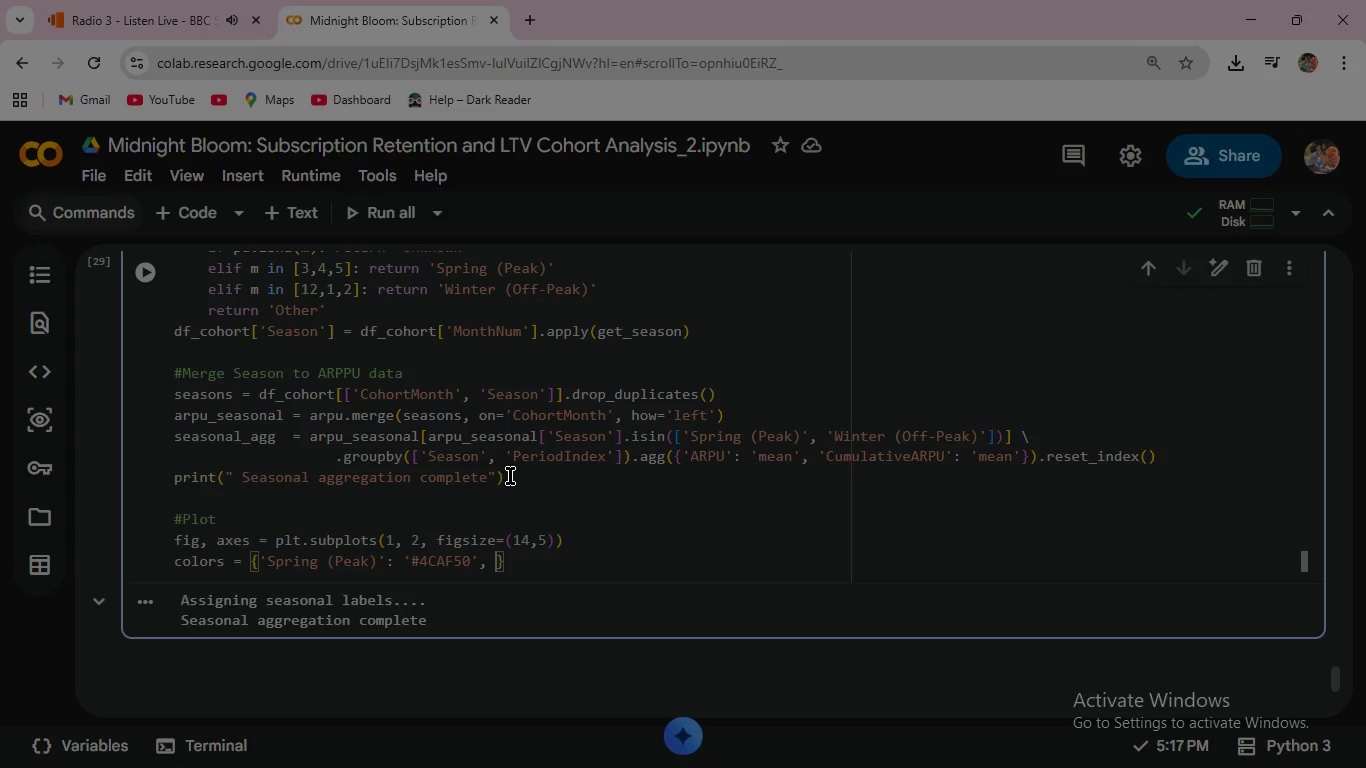 
key(Quote)
 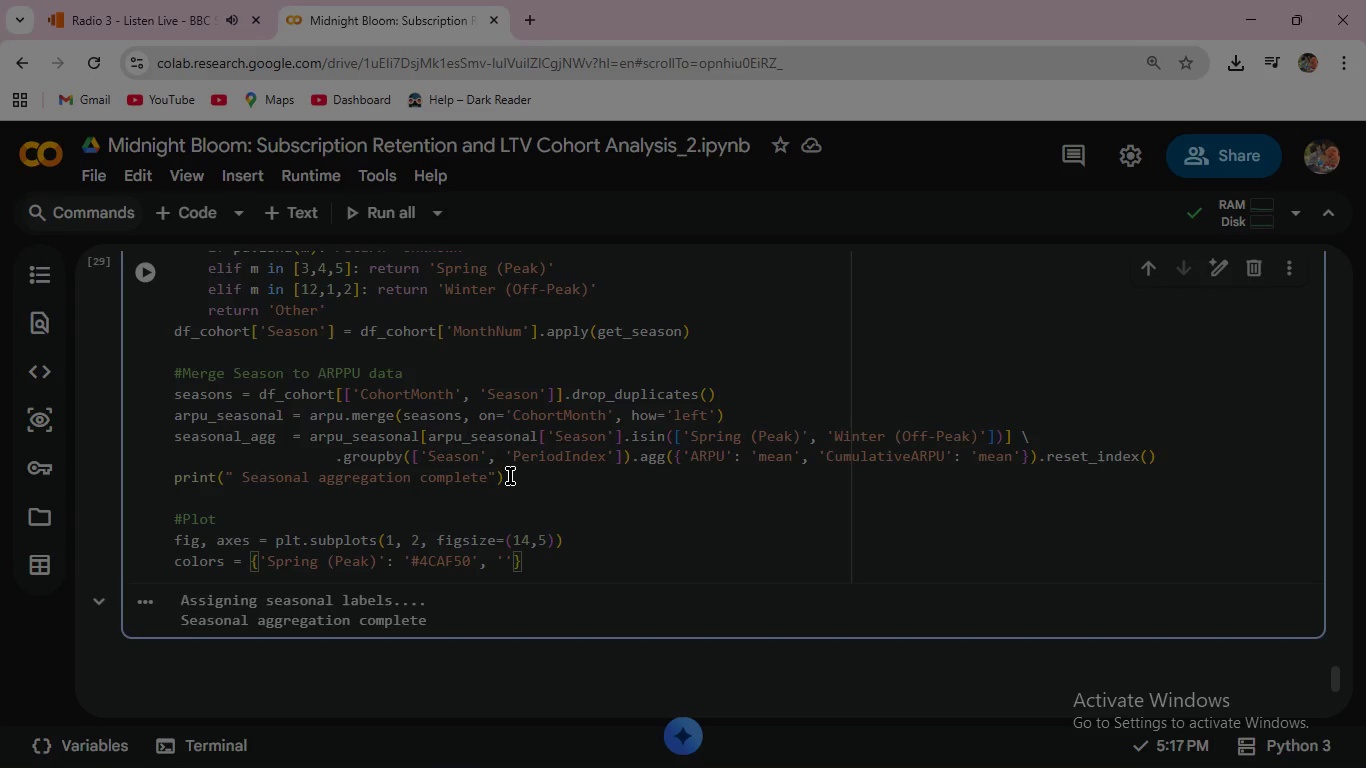 
wait(6.66)
 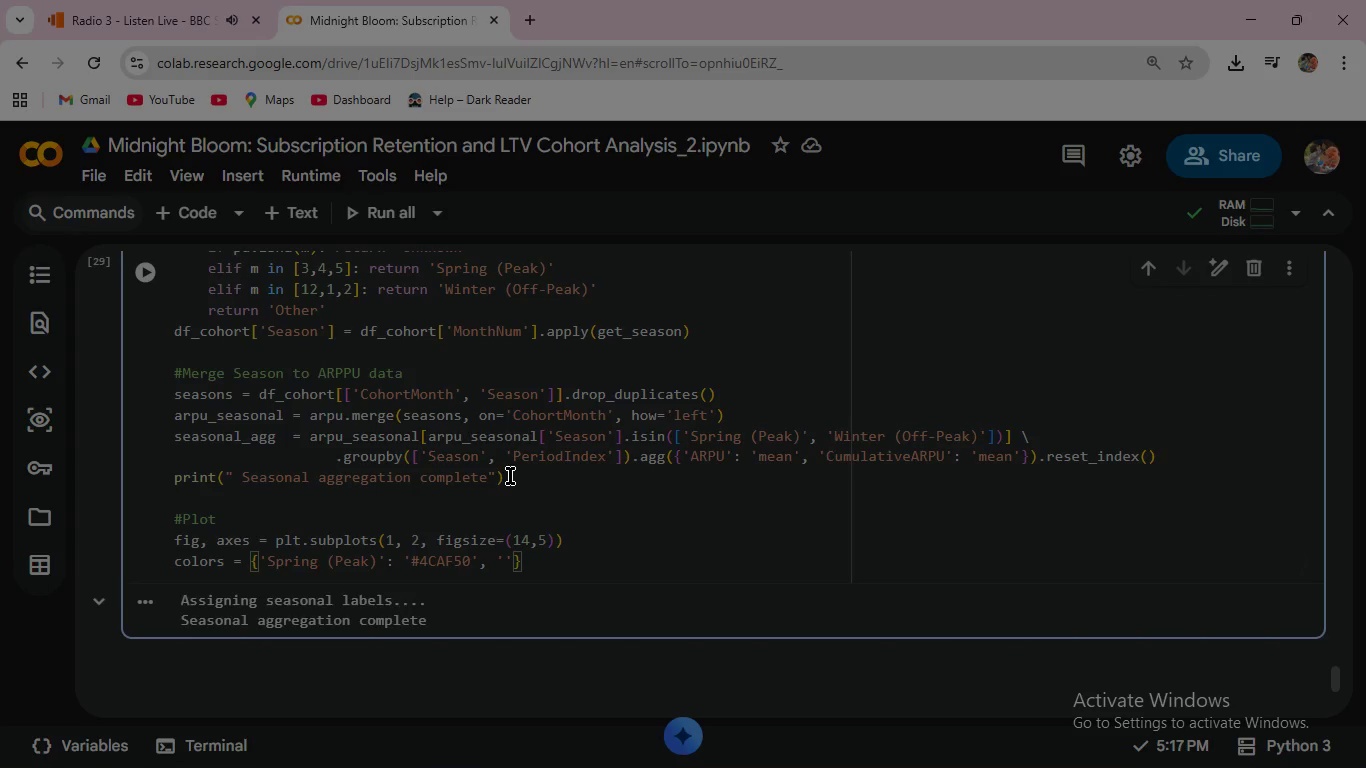 
type(Winter (Off-Peak)
 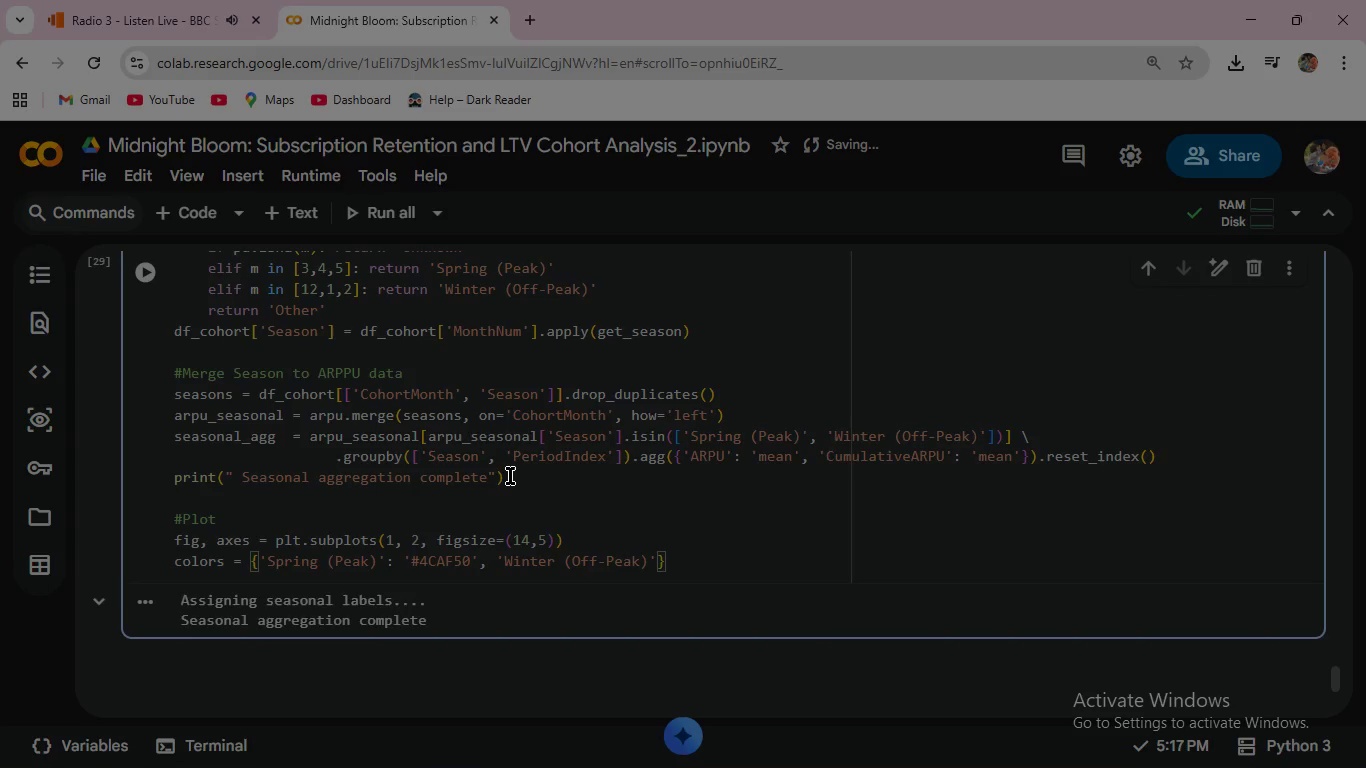 
key(ArrowRight)
 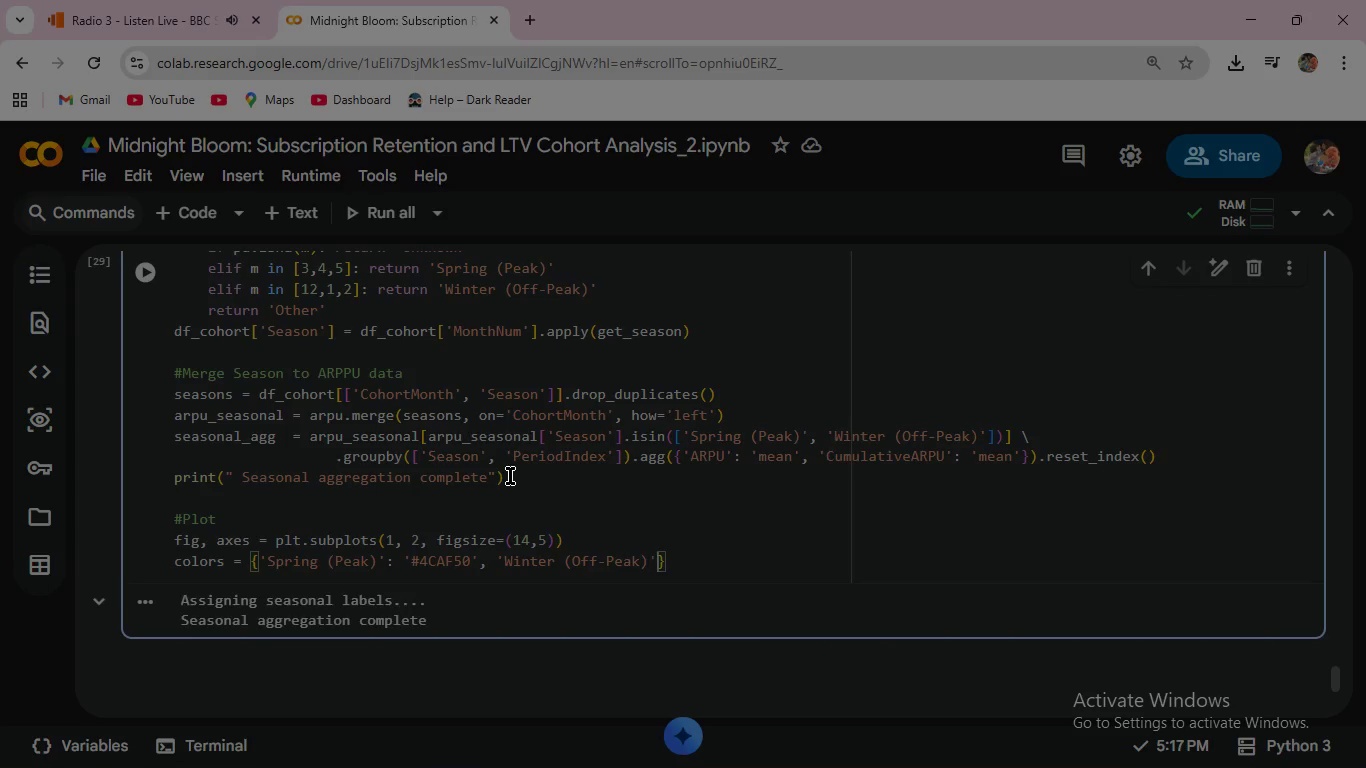 
key(ArrowRight)
 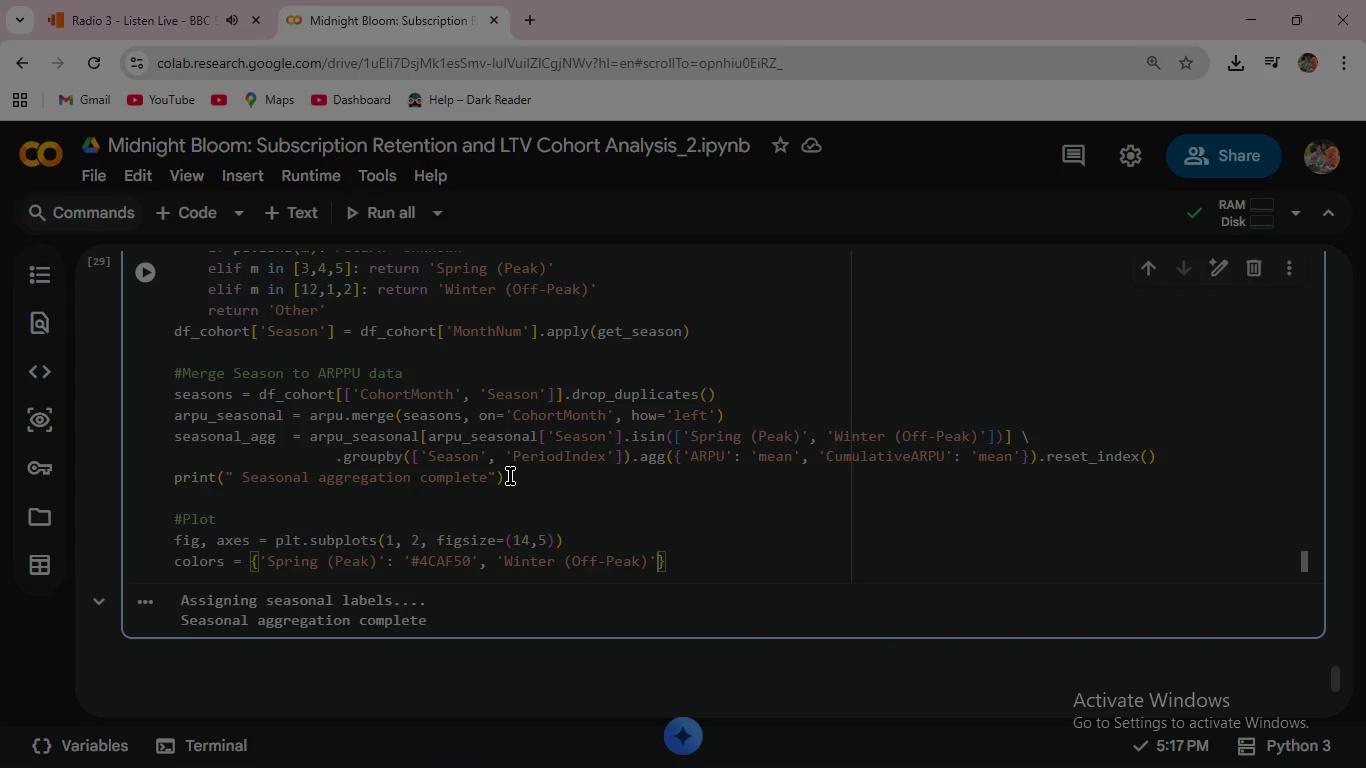 
type(: '#2196F3)
 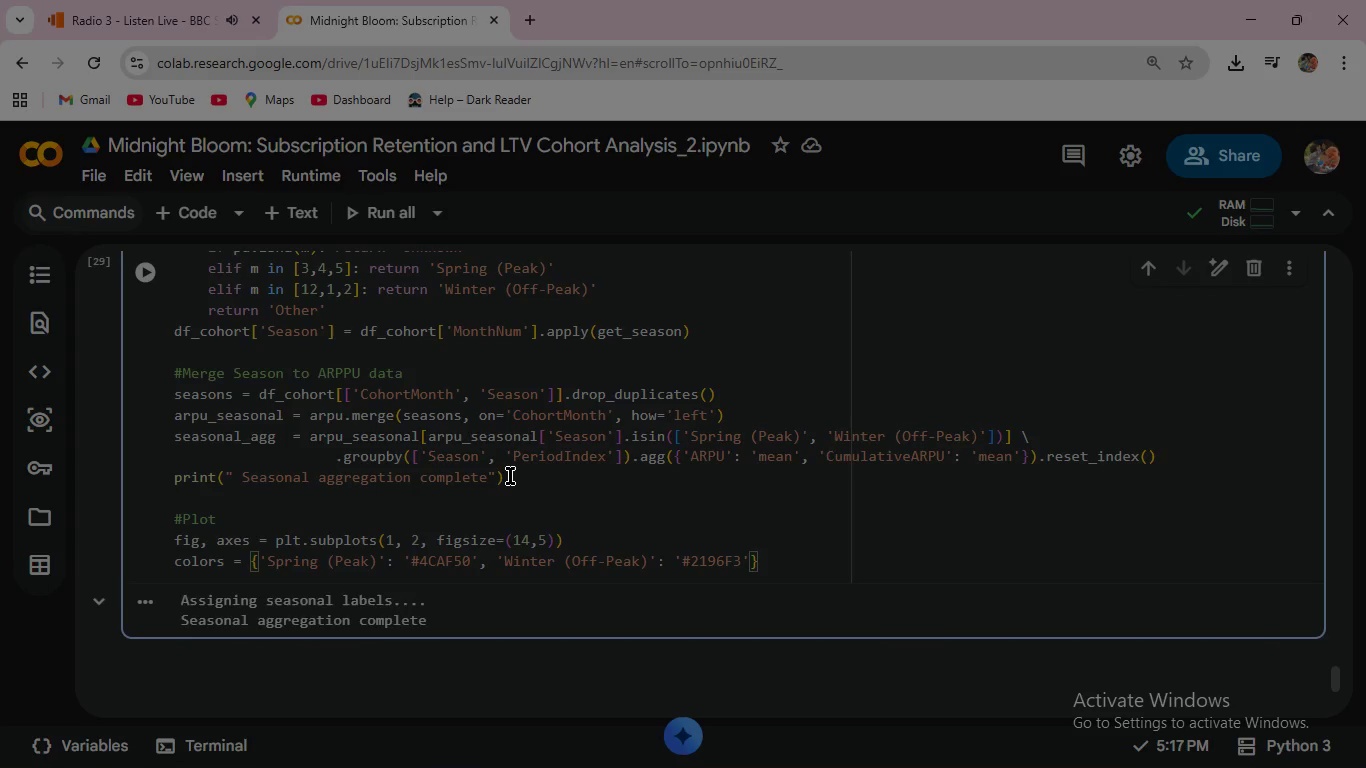 
key(ArrowRight)
 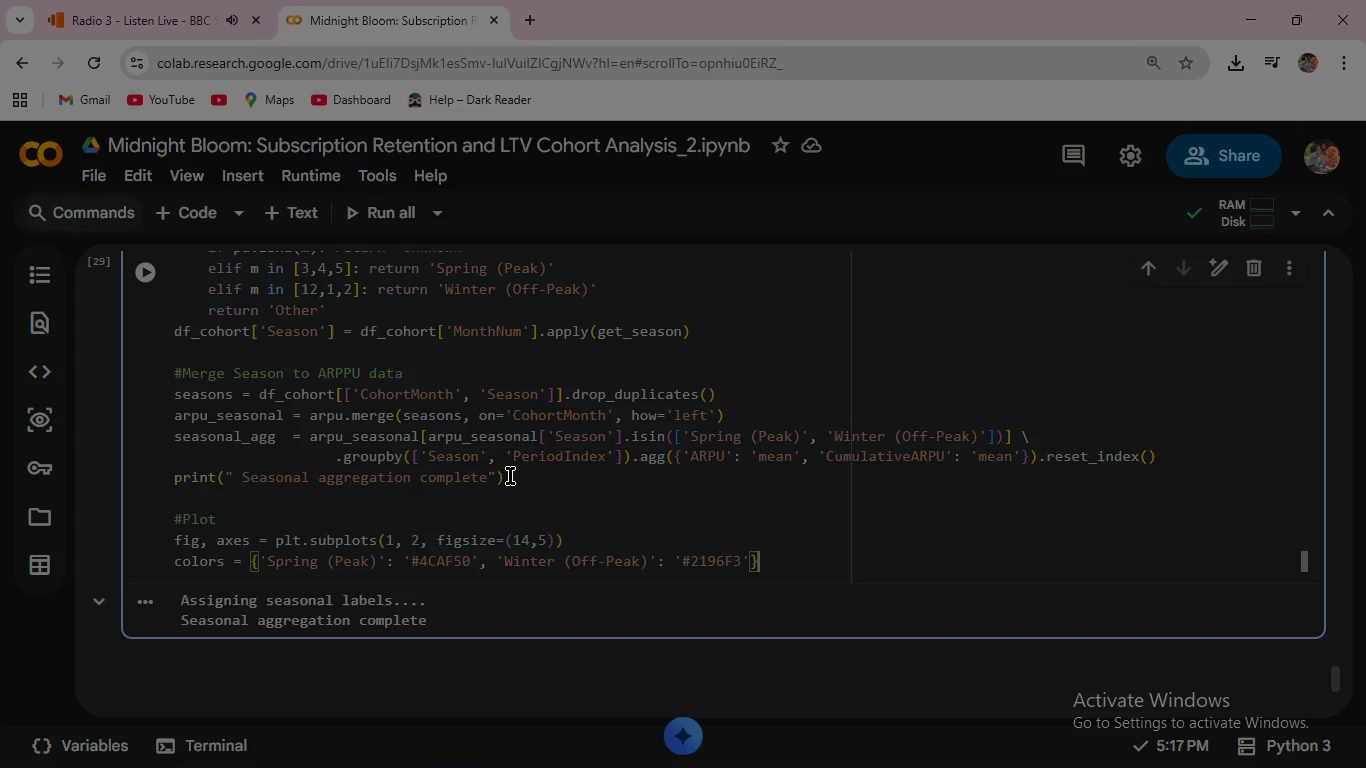 
key(ArrowRight)
 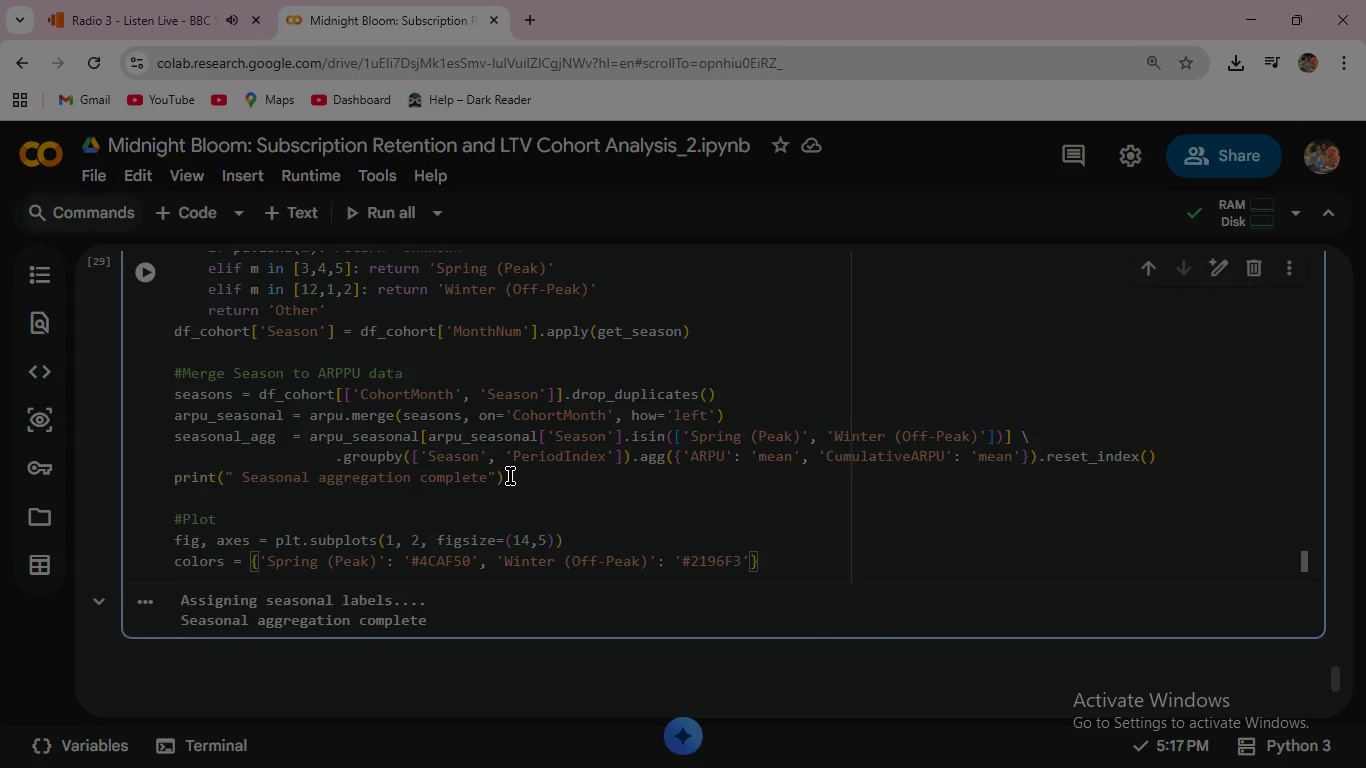 
key(Enter)
 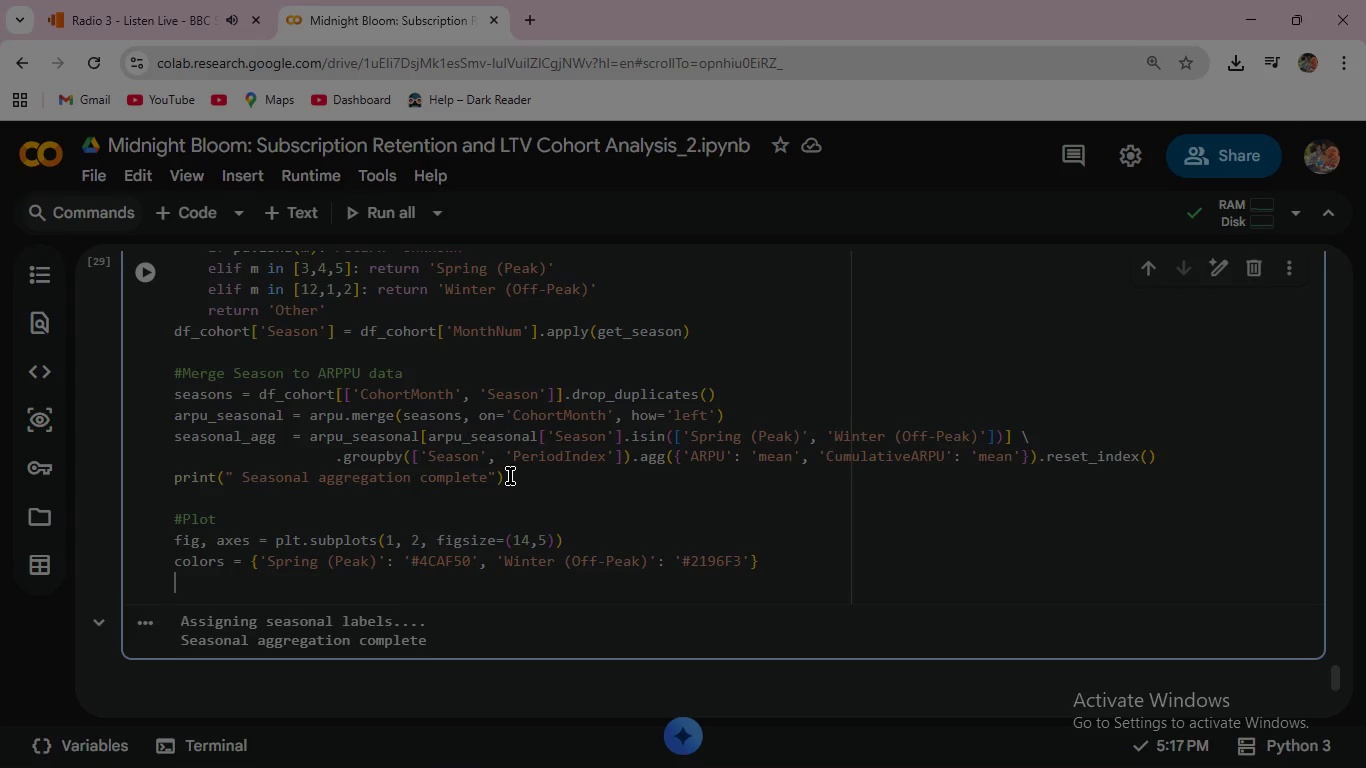 
wait(6.98)
 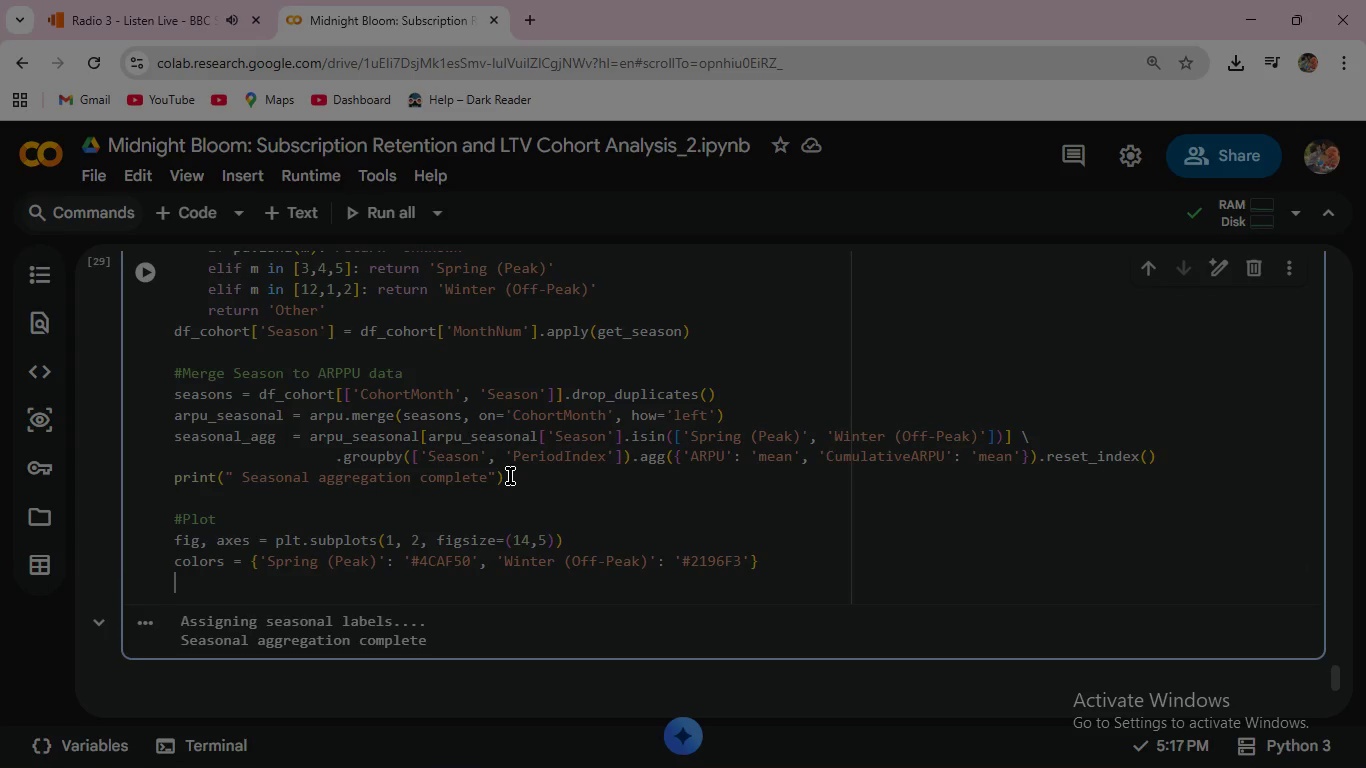 
type(for s in ['Spring (peak)
 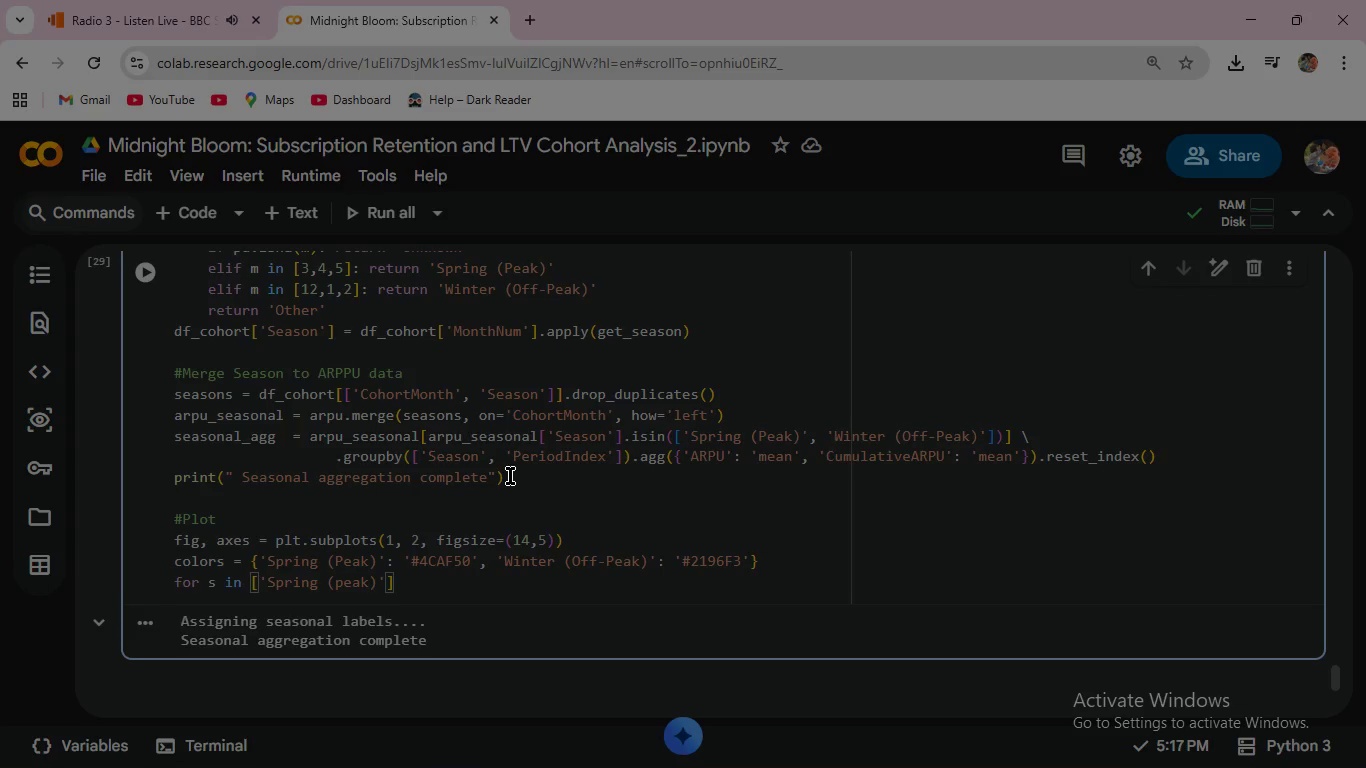 
key(ArrowRight)
 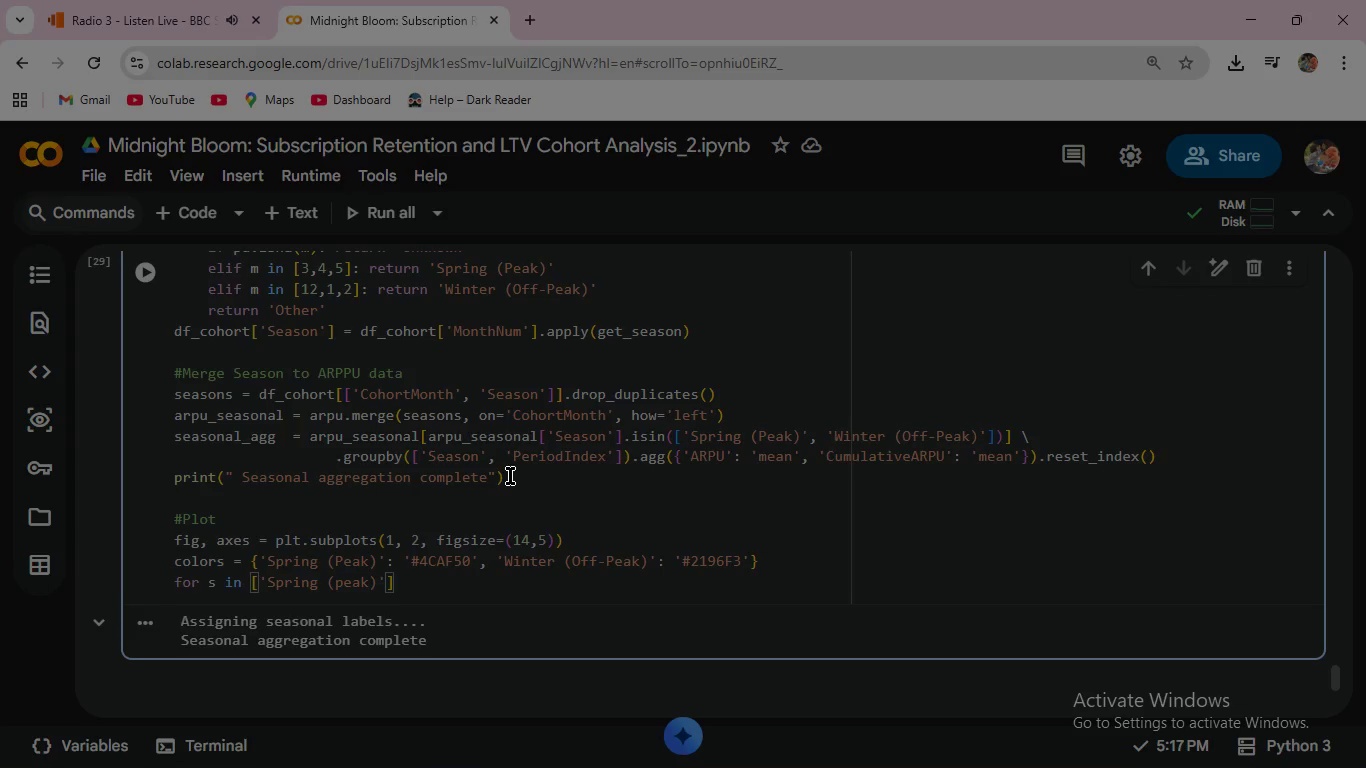 
key(ArrowRight)
 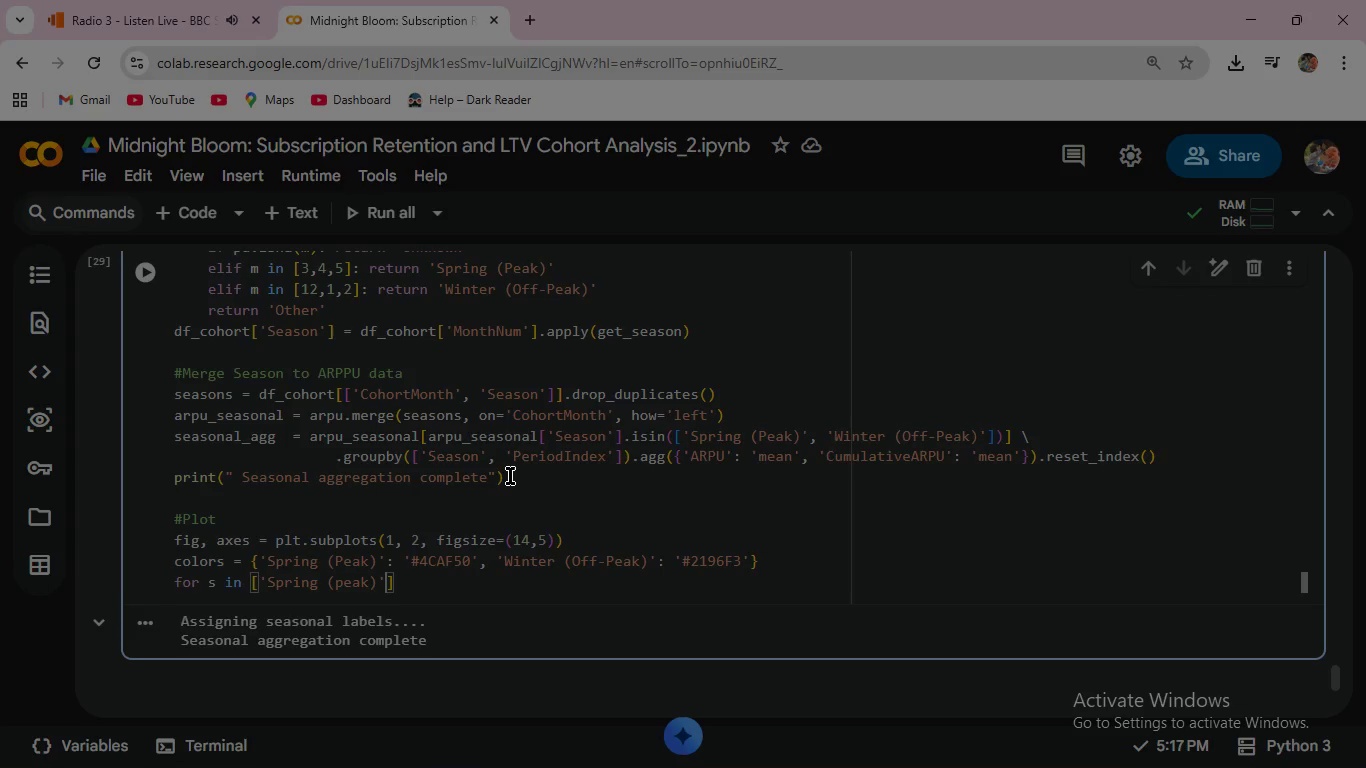 
key(Comma)
 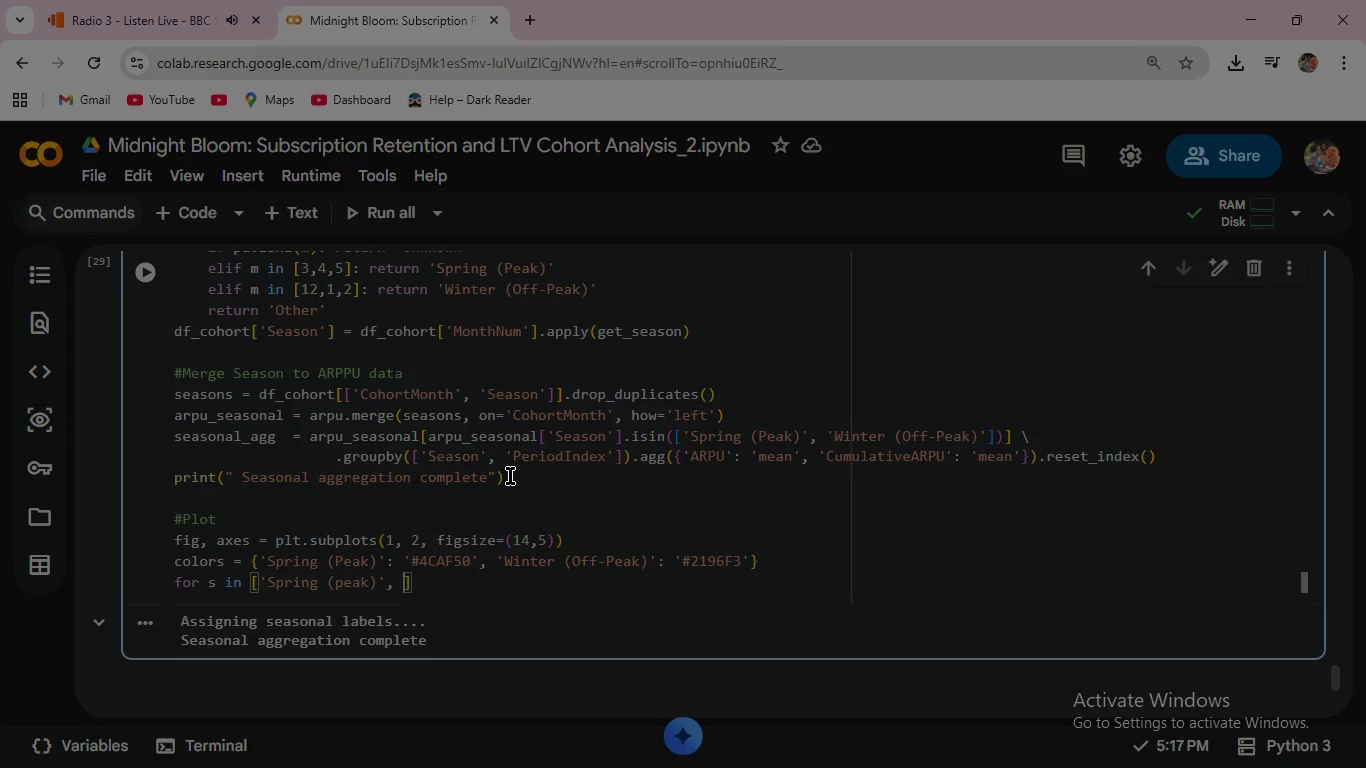 
key(Space)
 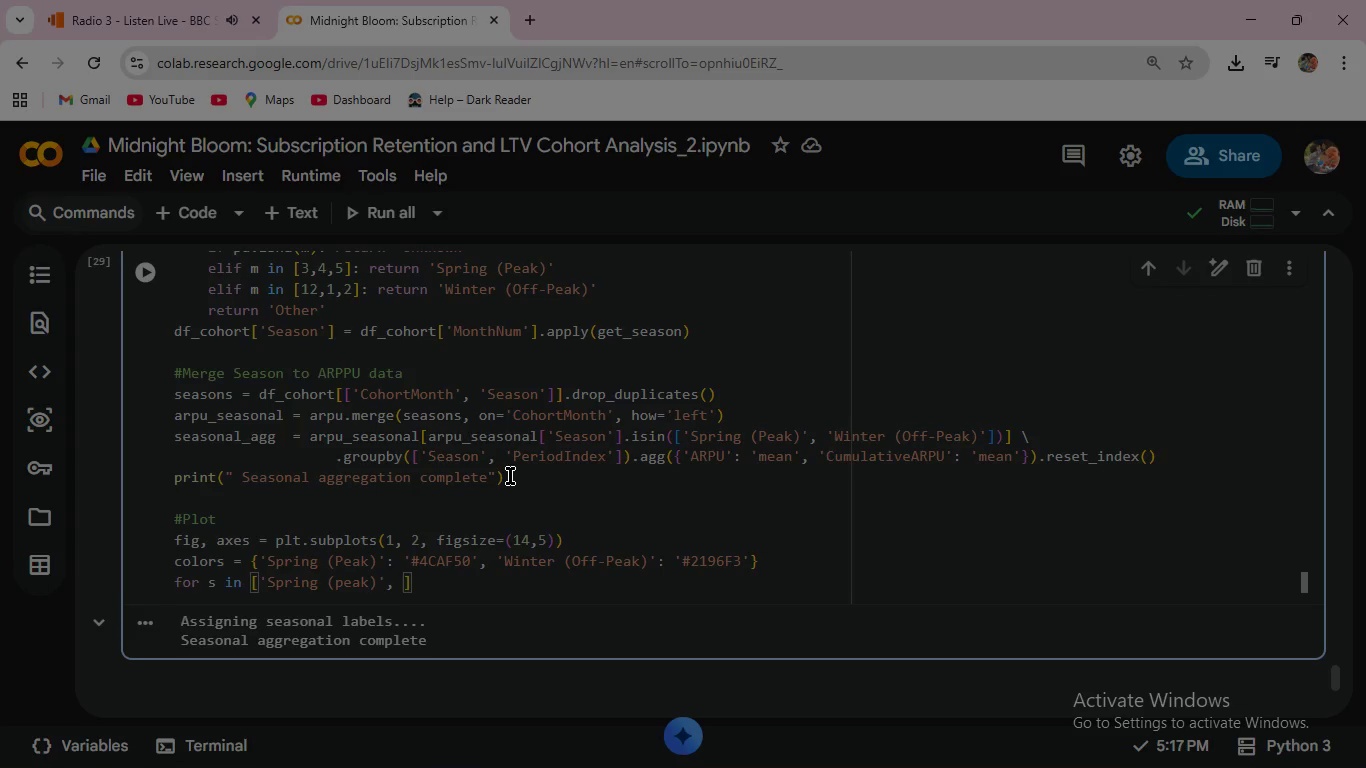 
wait(6.05)
 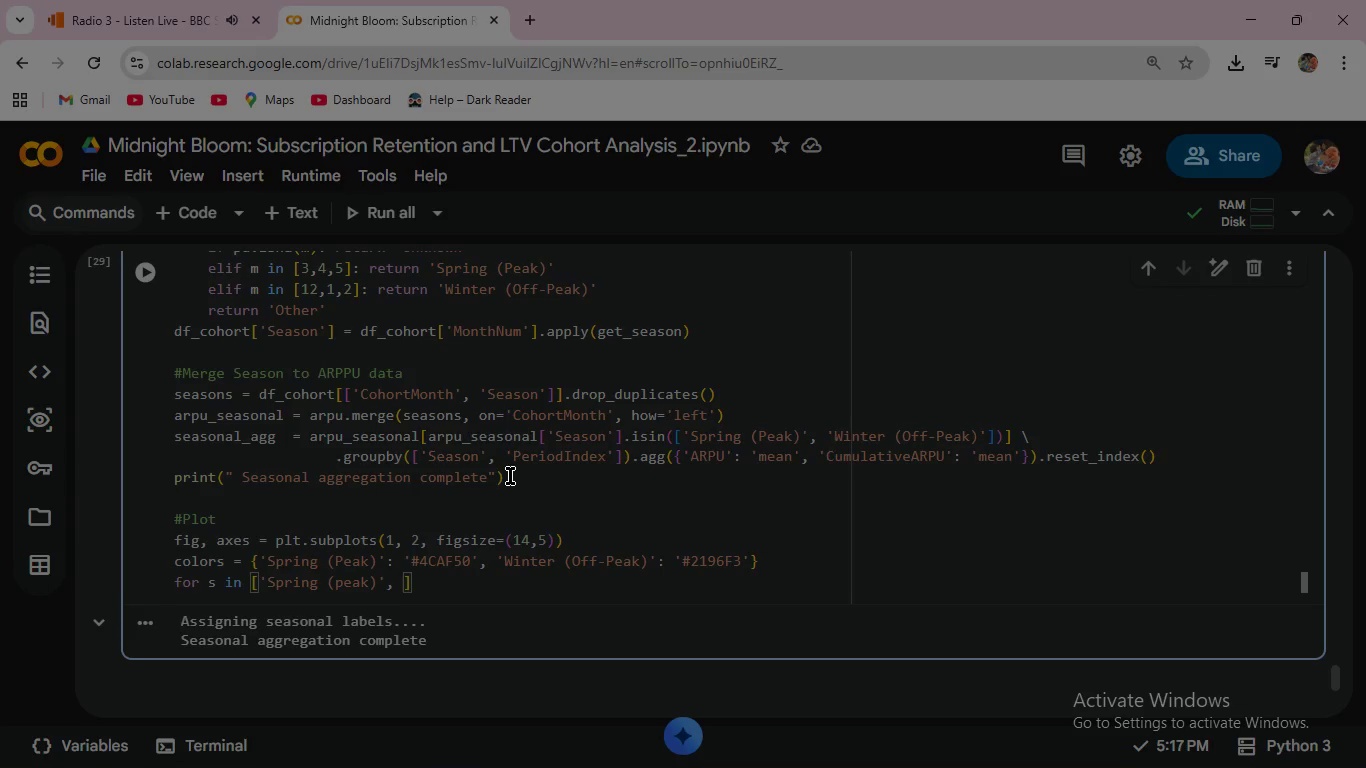 
type('Winter )
 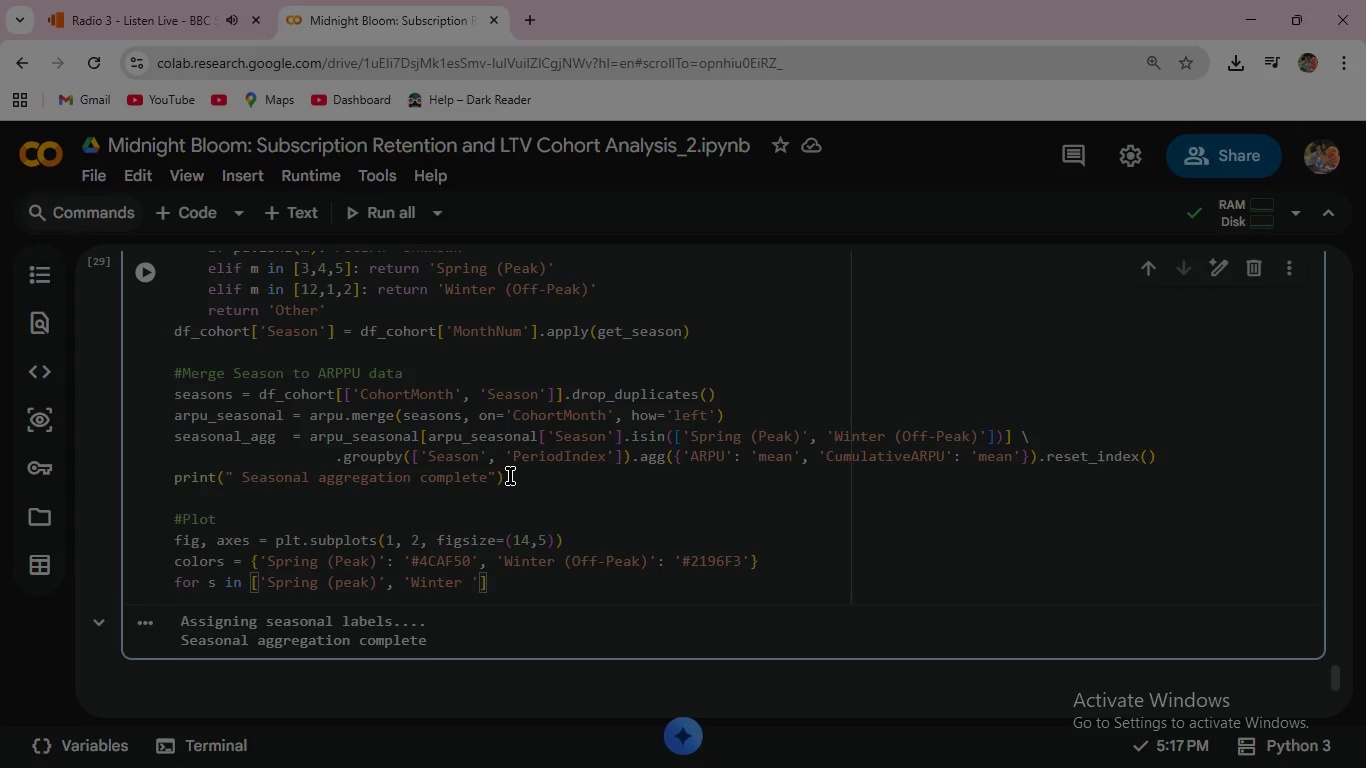 
type((Off-Peak)
 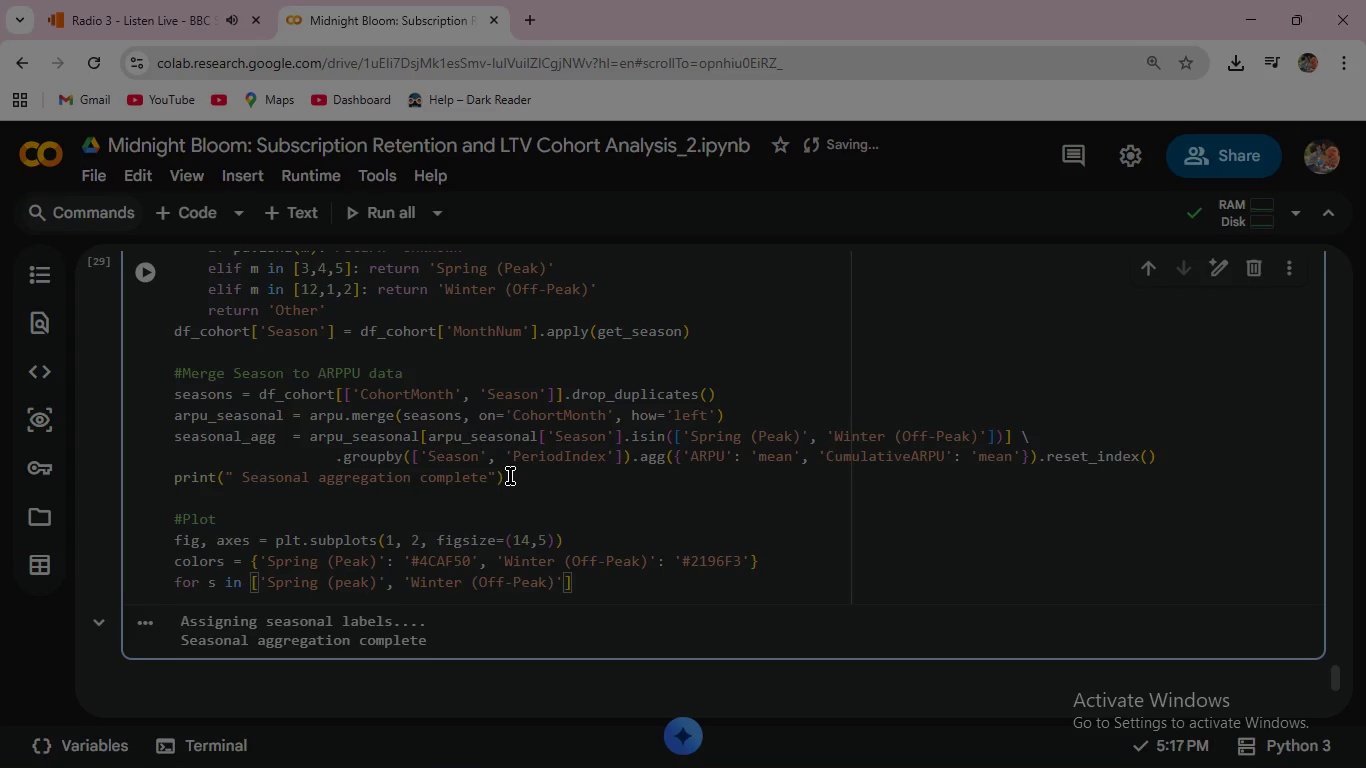 
key(ArrowRight)
 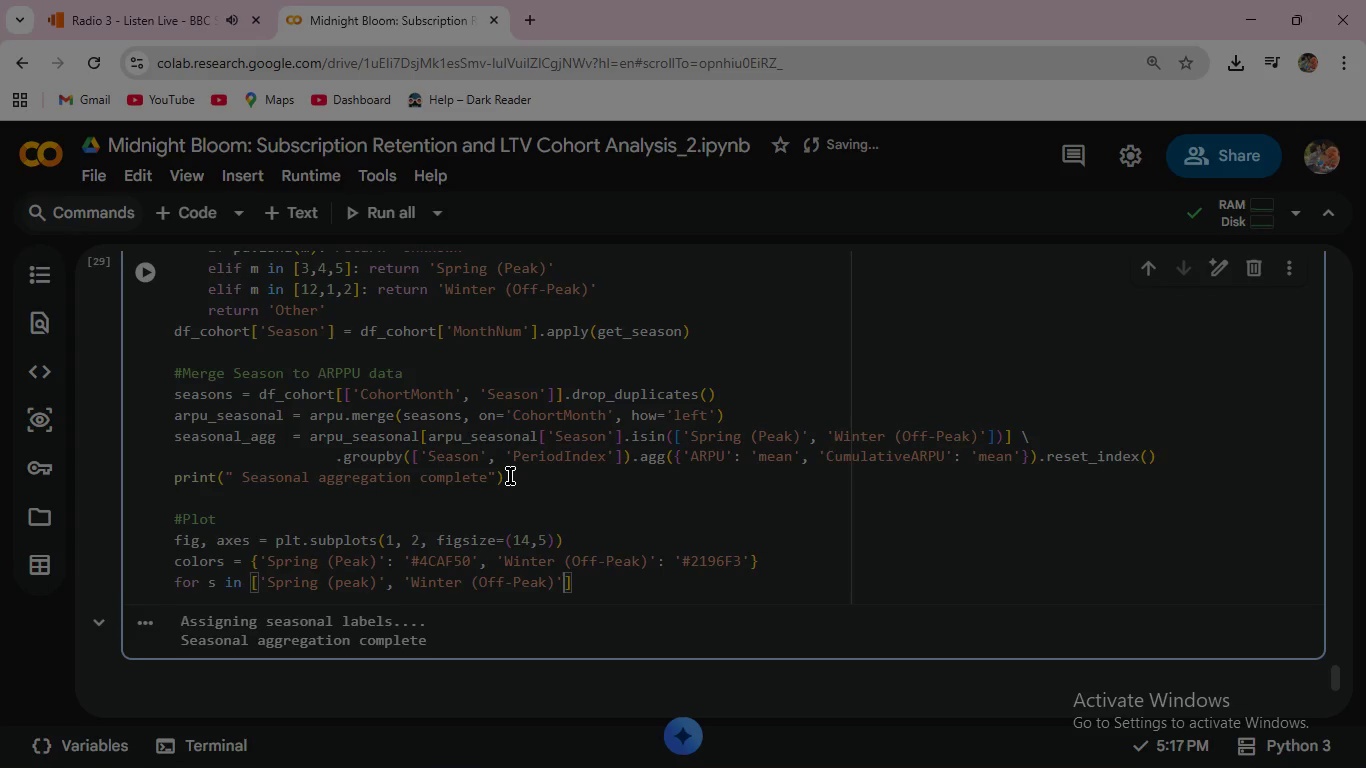 
key(ArrowRight)
 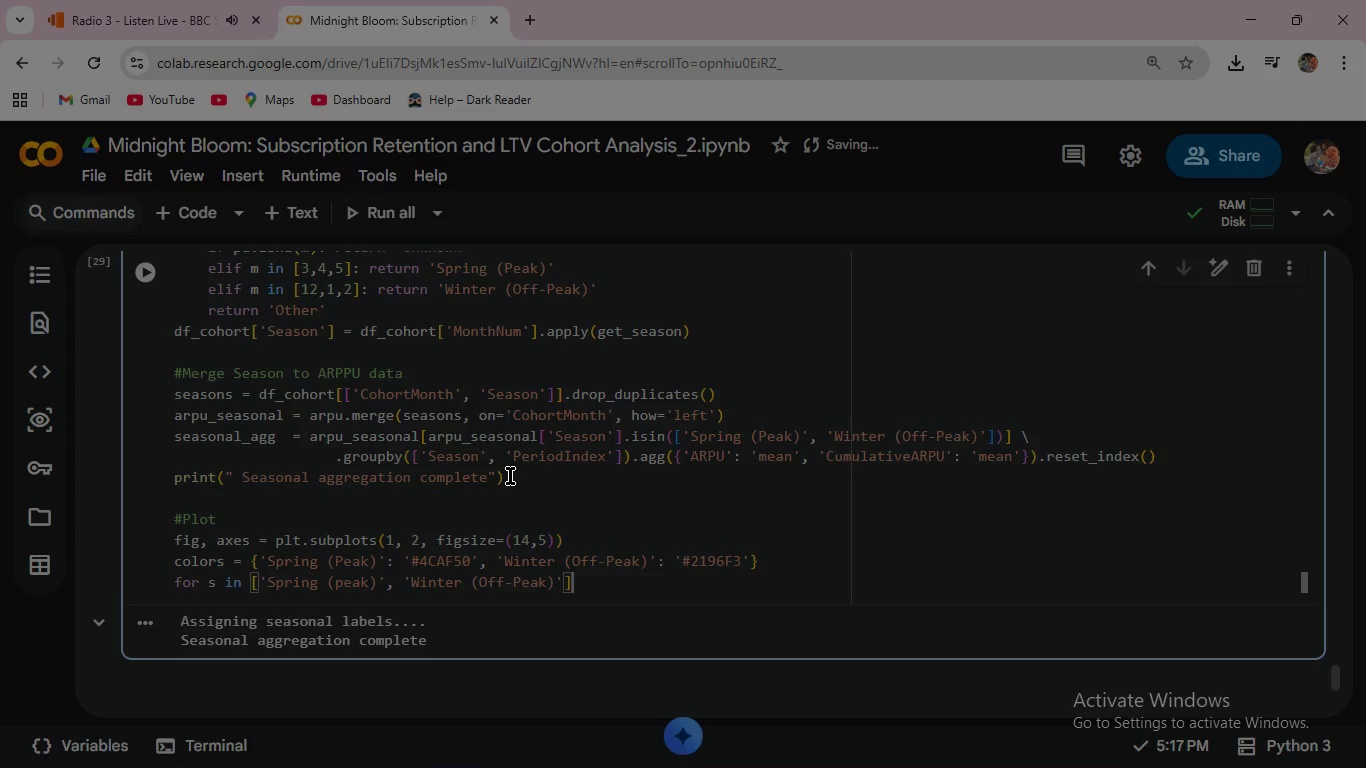 
key(ArrowRight)
 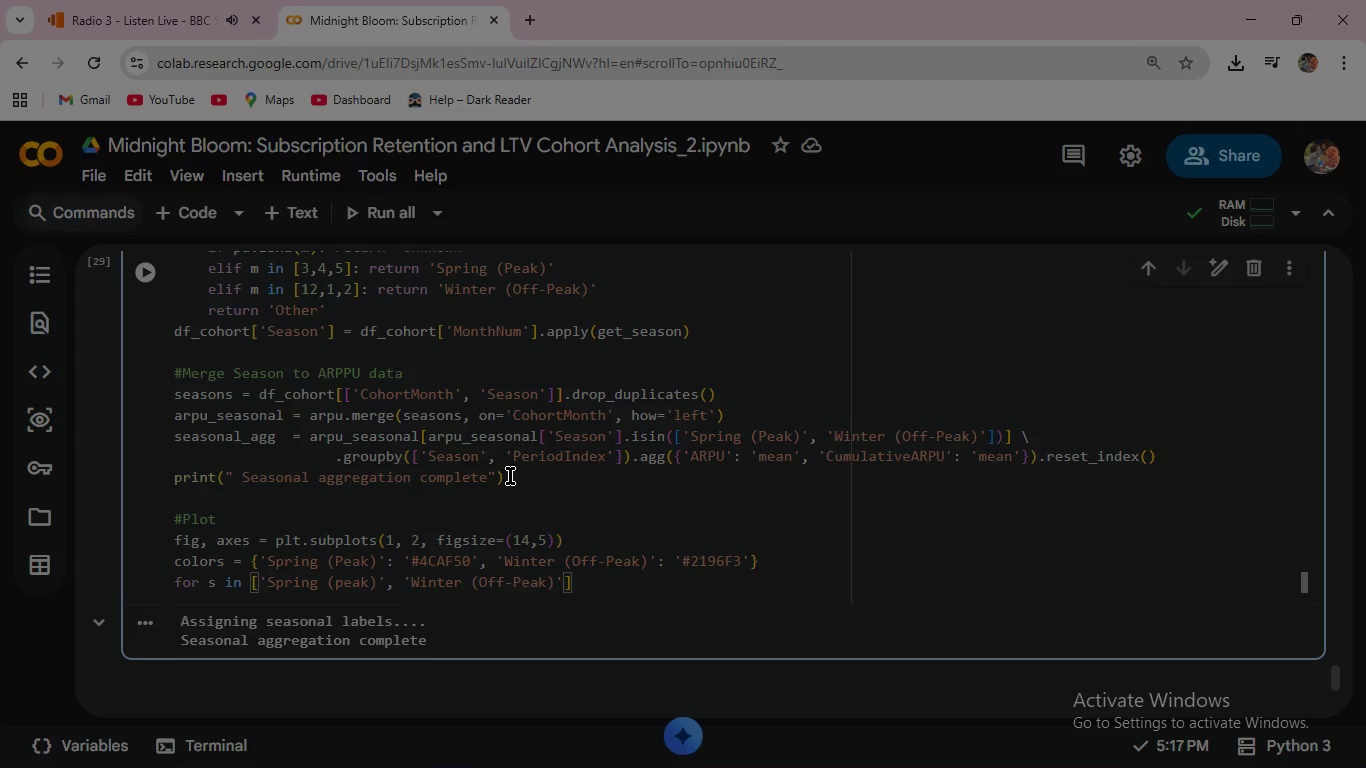 
key(Shift+Semicolon)
 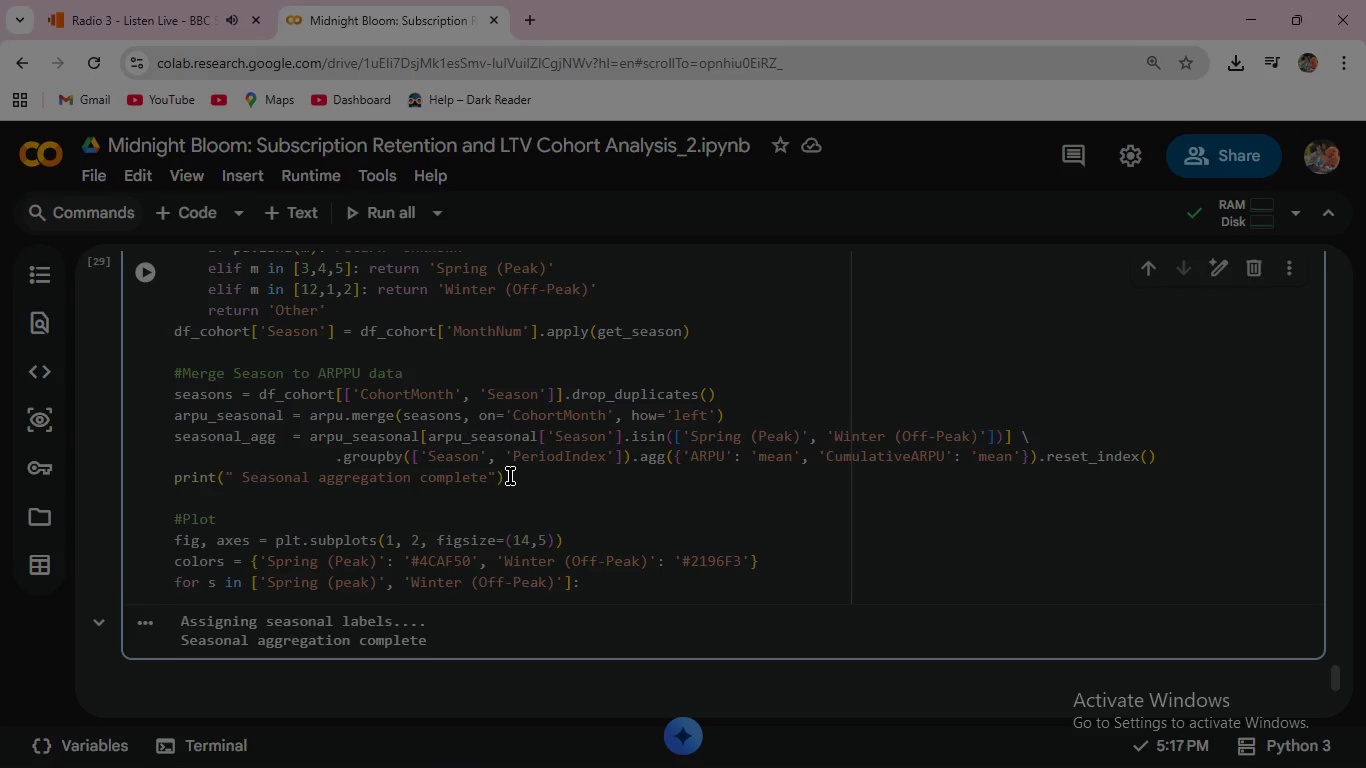 
key(Enter)
 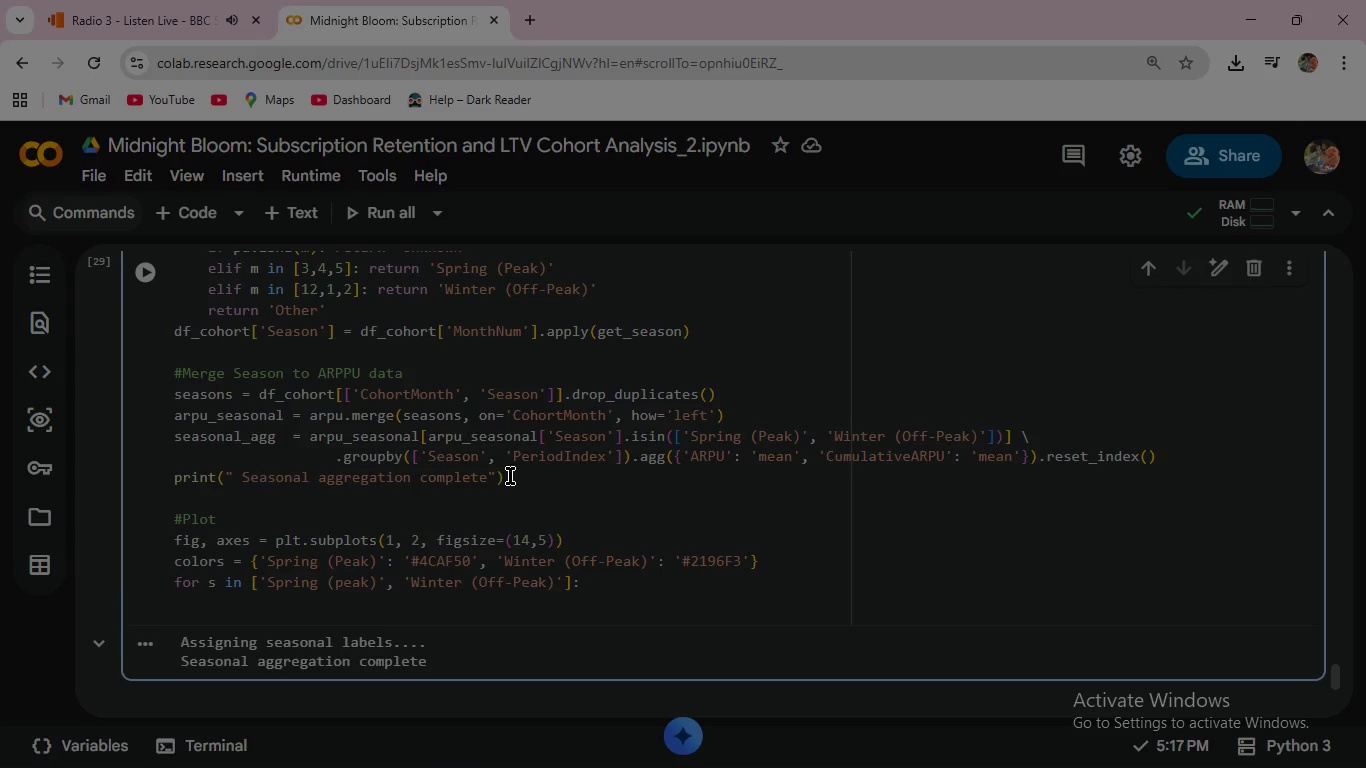 
type(  d = sea)
 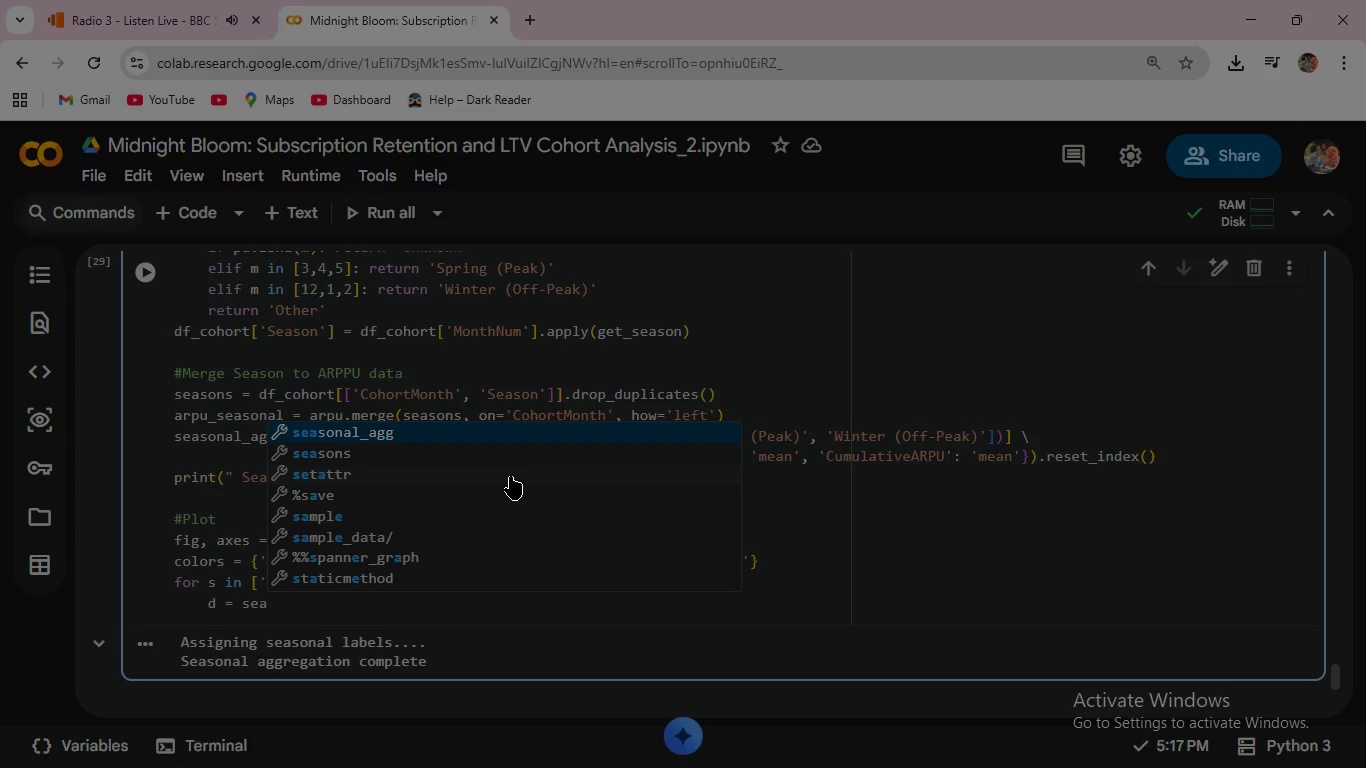 
key(Enter)
 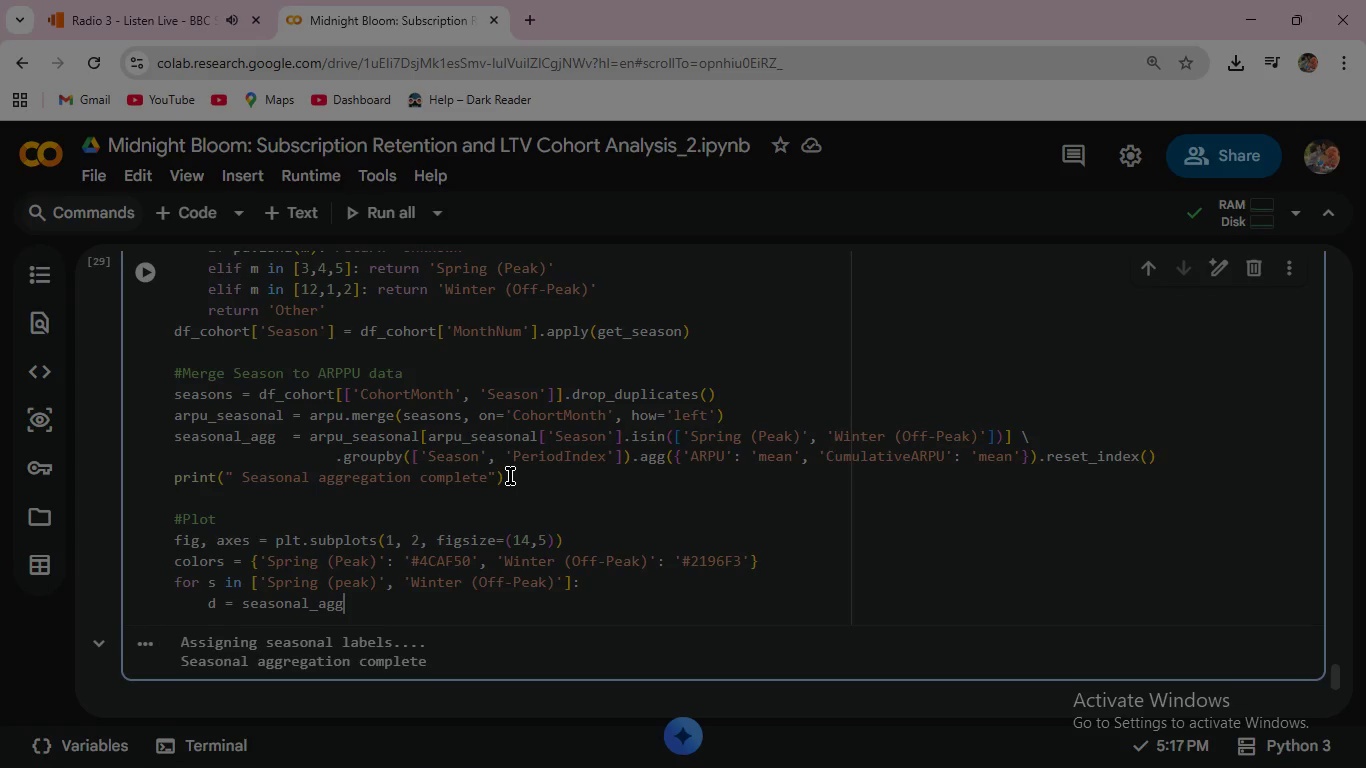 
key(BracketLeft)
 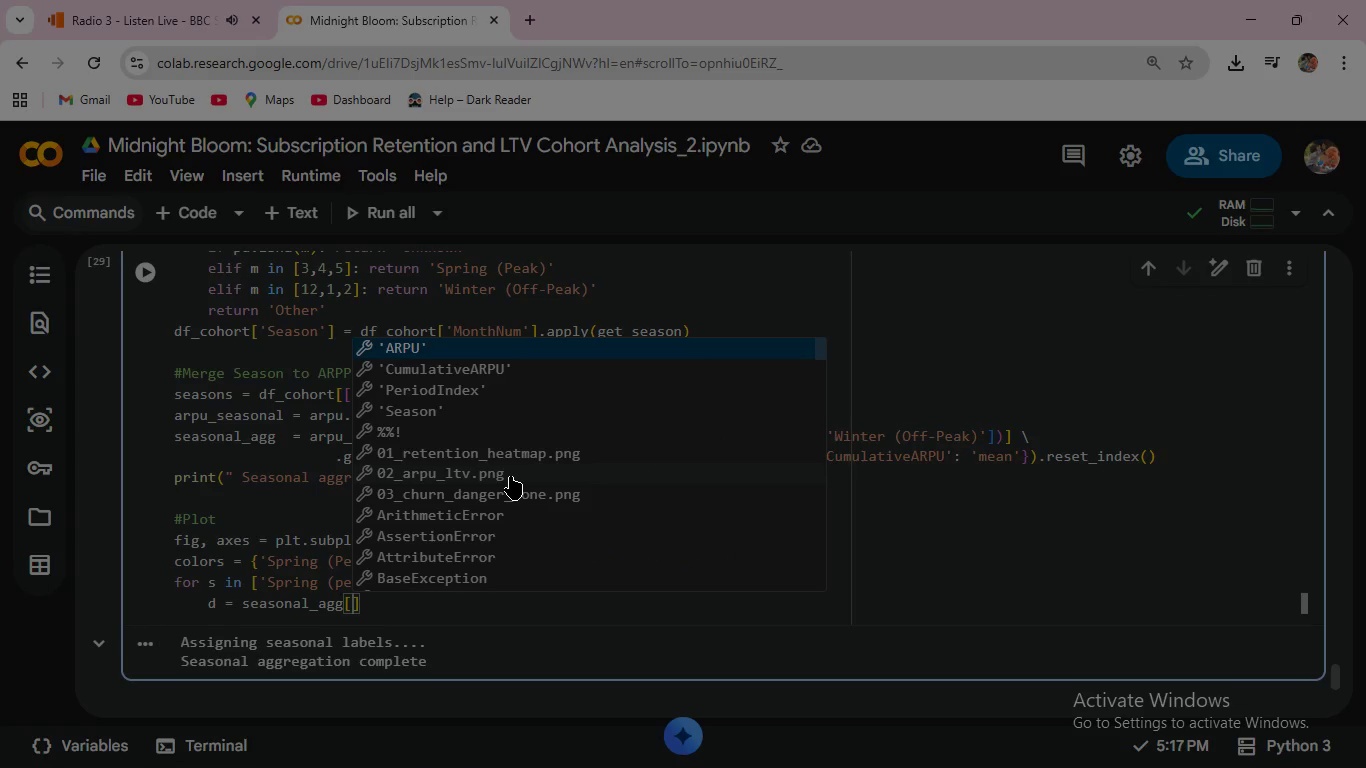 
key(S)
 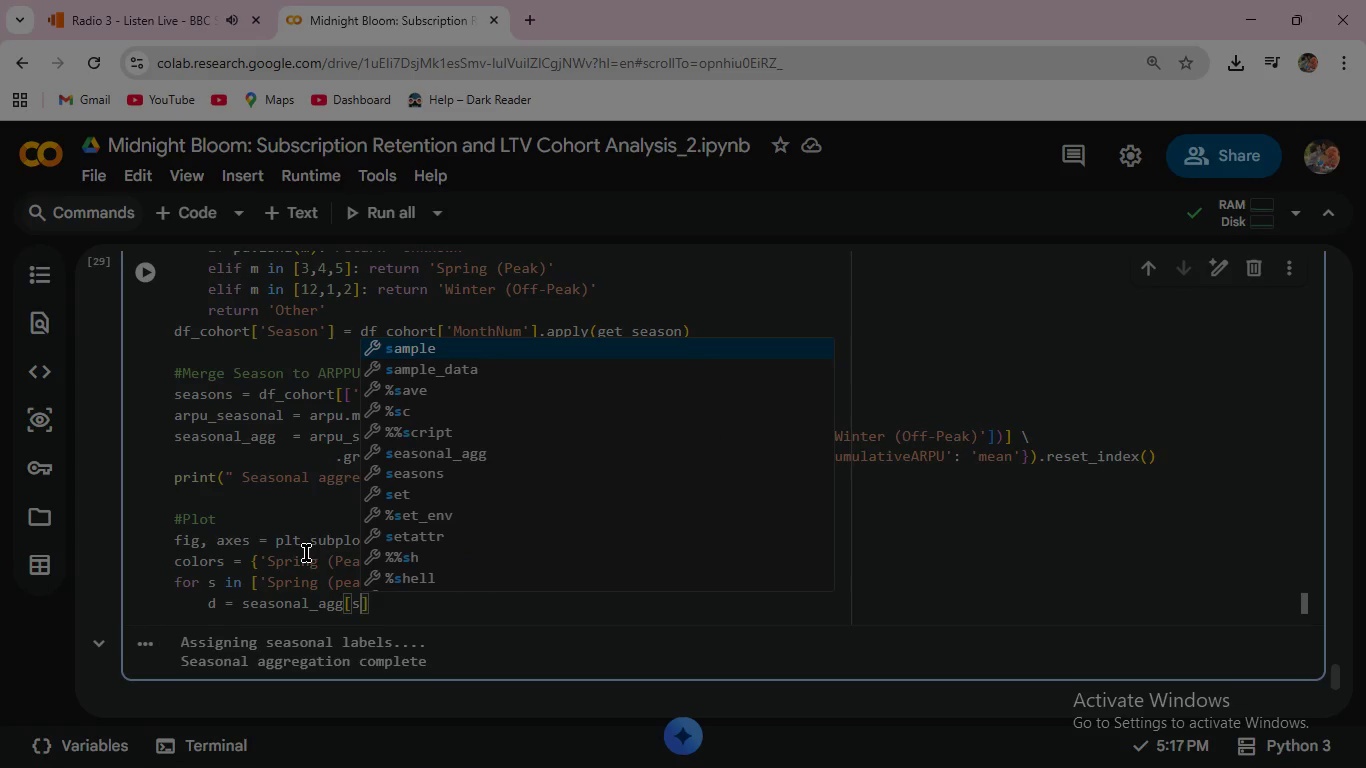 
key(ArrowDown)
 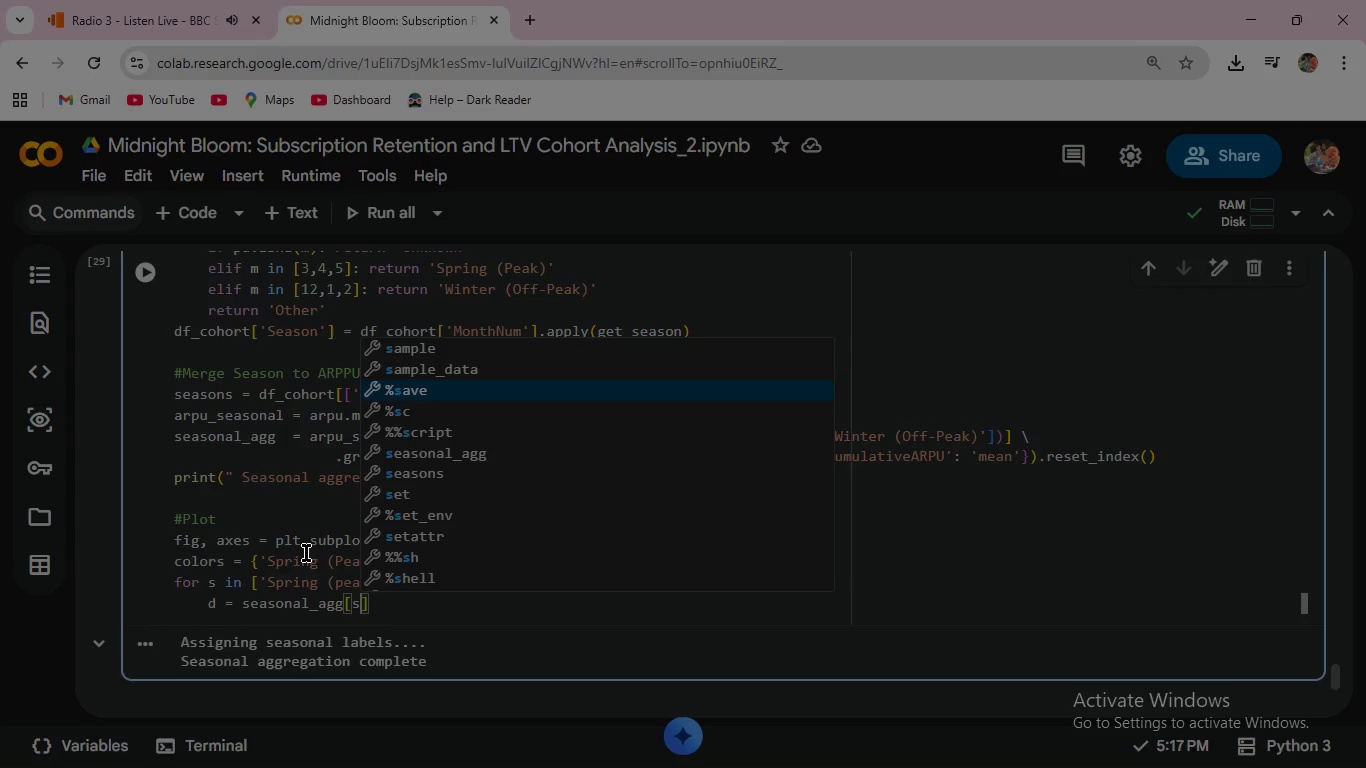 
key(ArrowDown)
 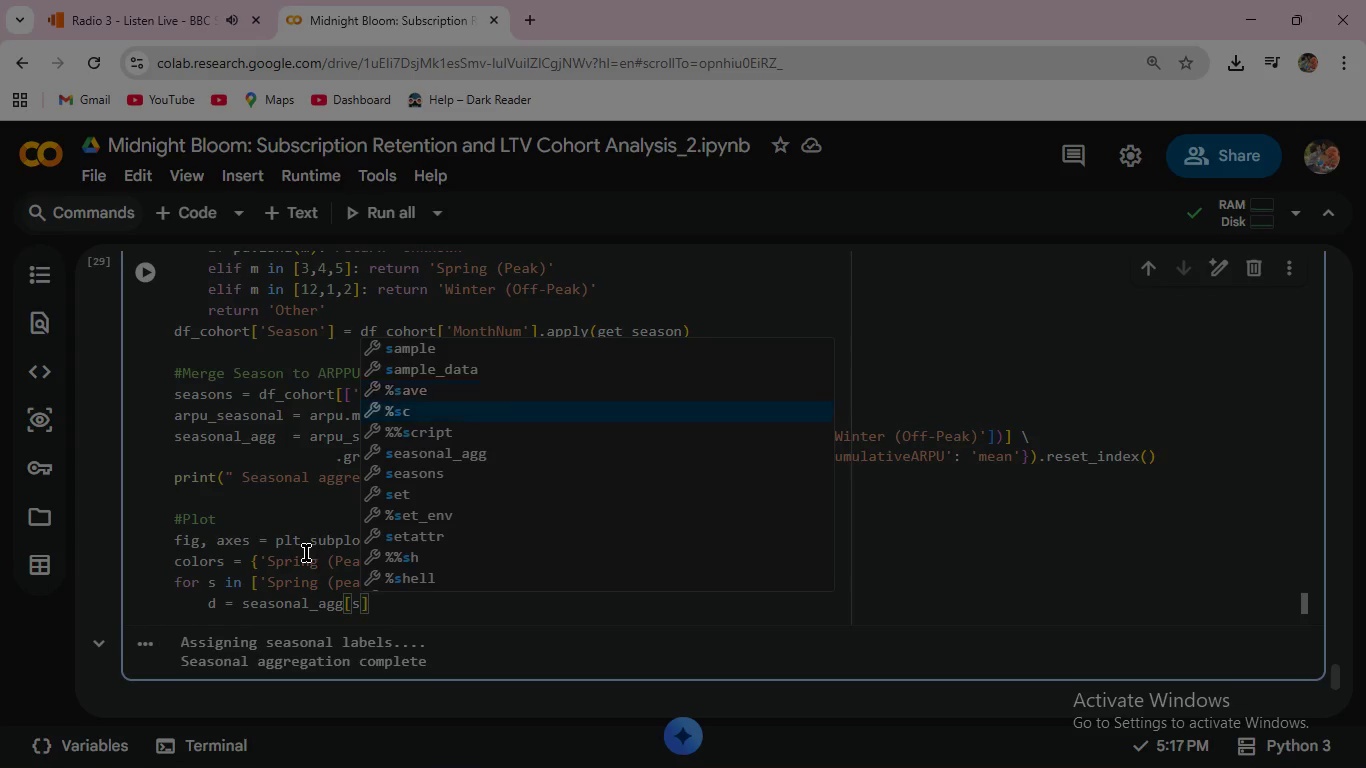 
key(ArrowDown)
 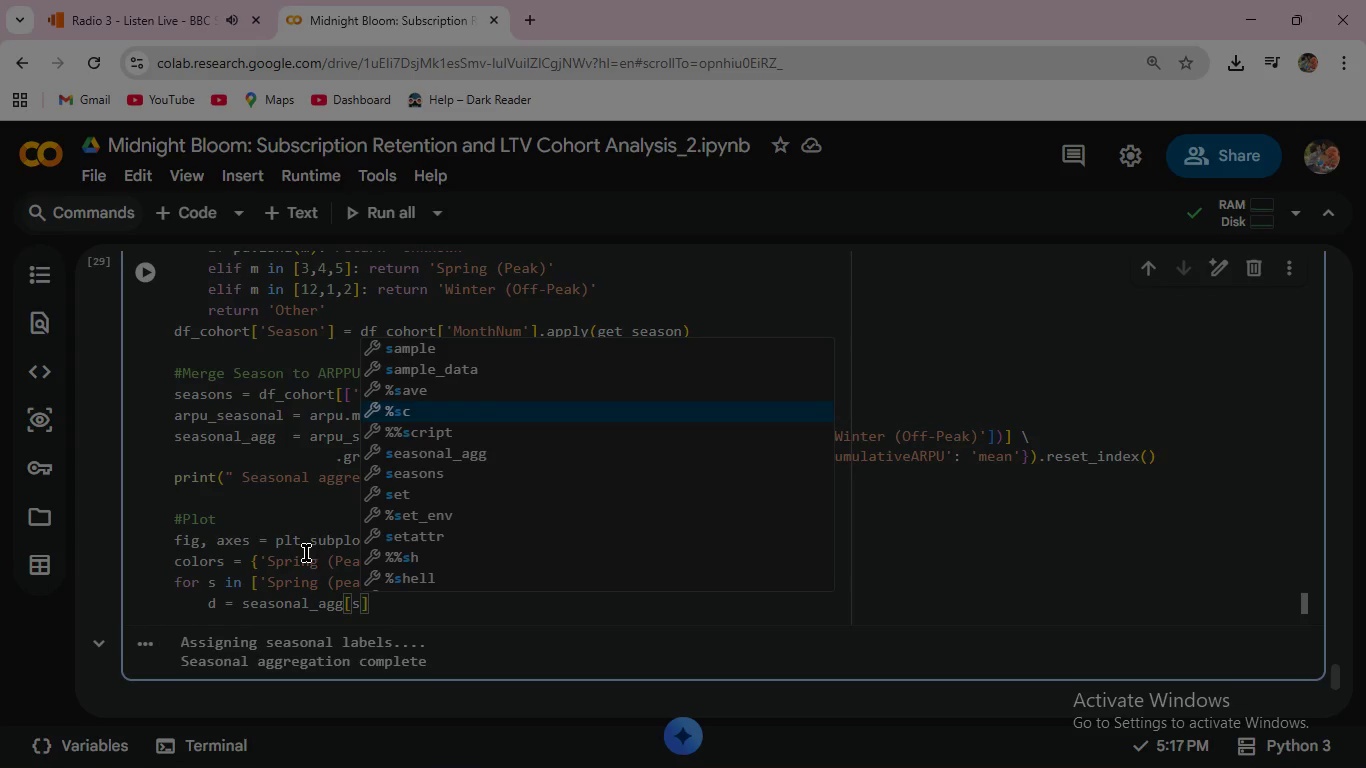 
key(ArrowDown)
 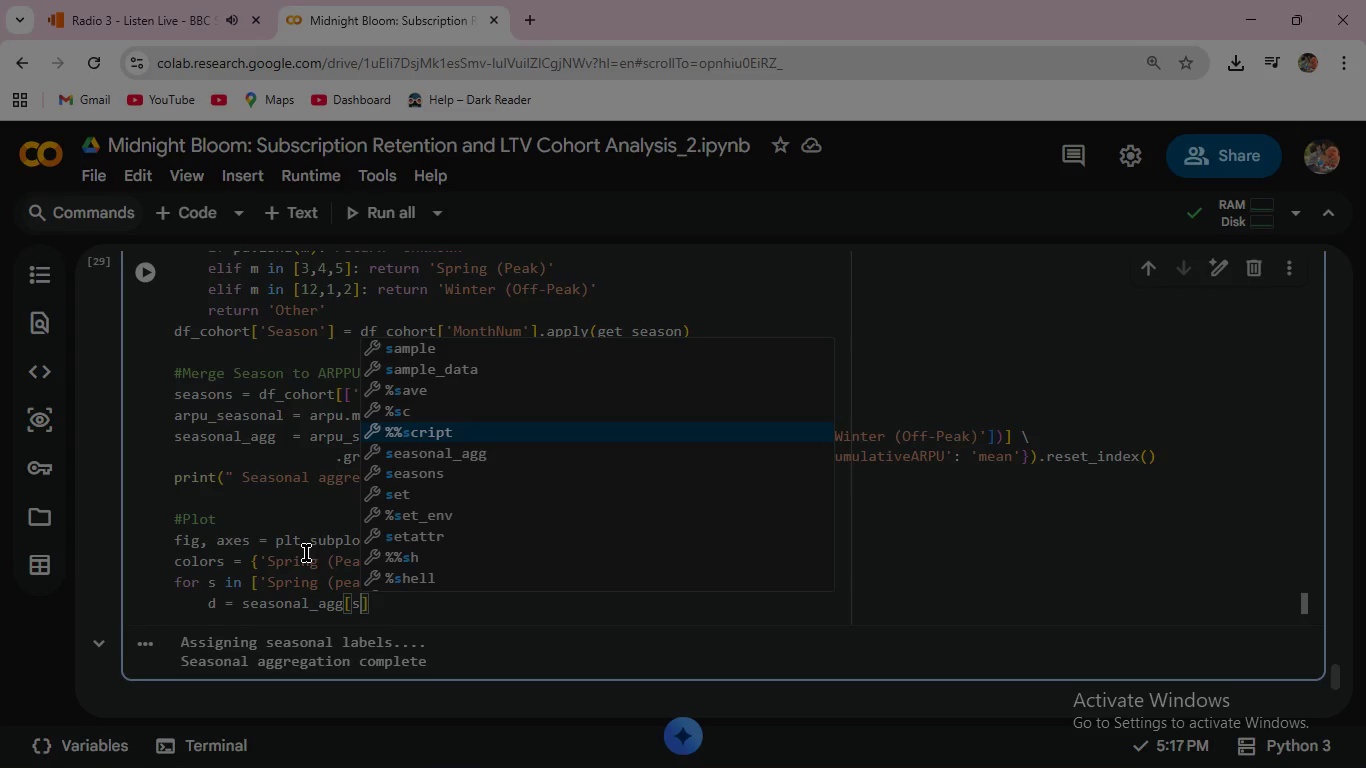 
key(ArrowDown)
 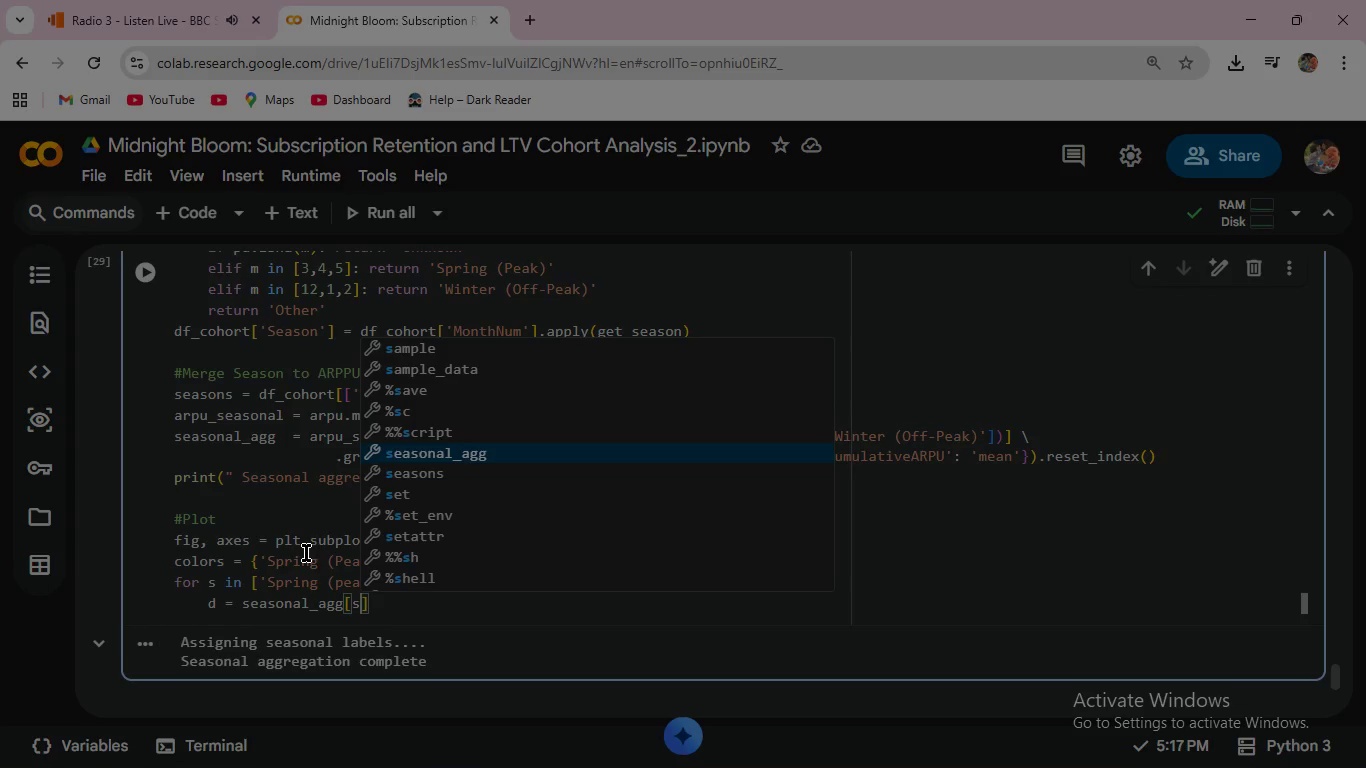 
key(Enter)
 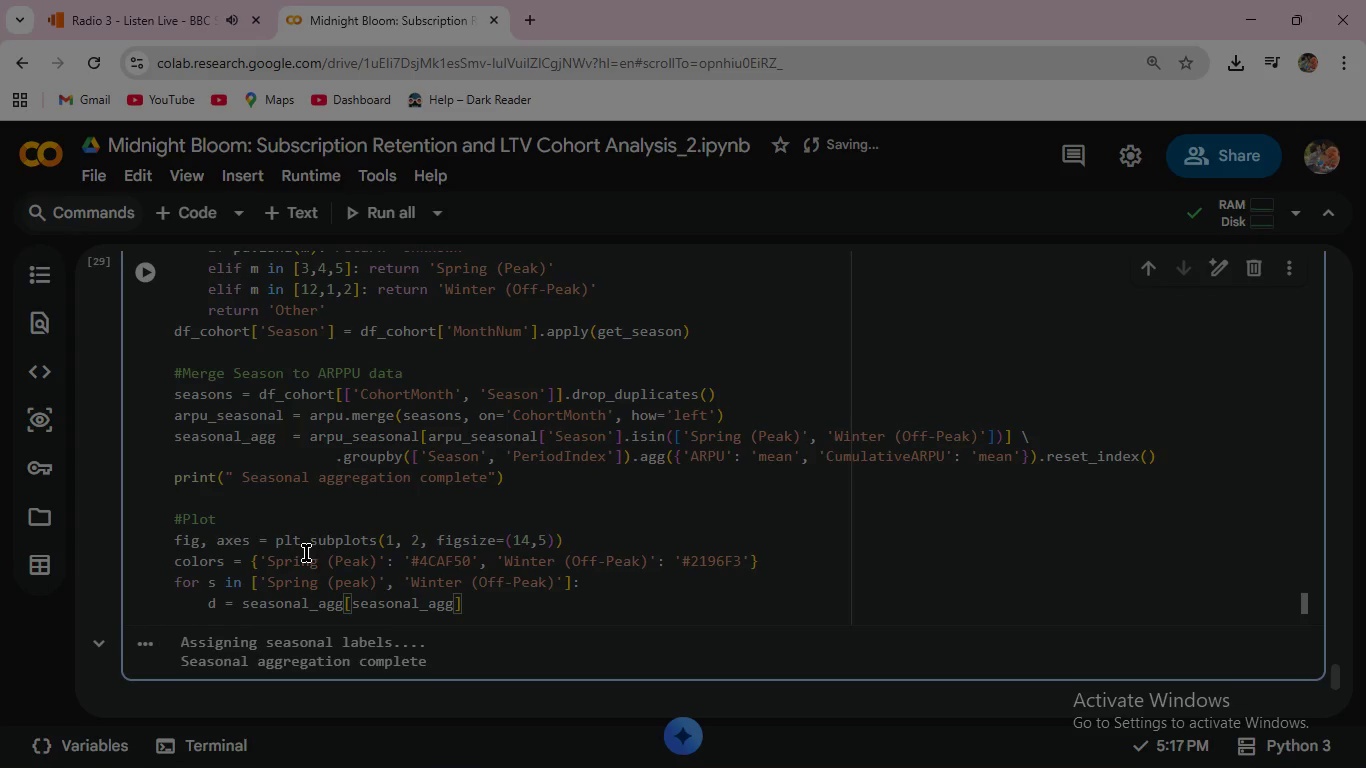 
wait(7.61)
 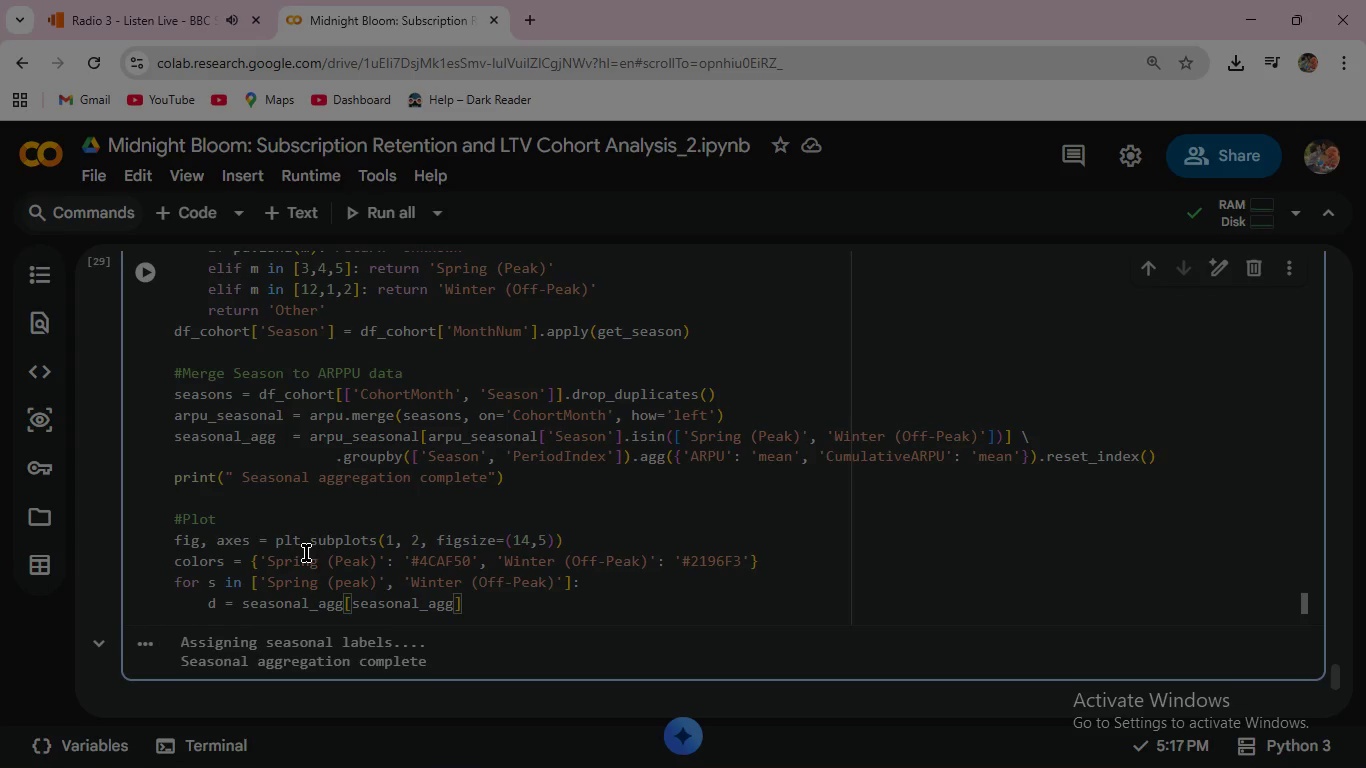 
key(BracketLeft)
 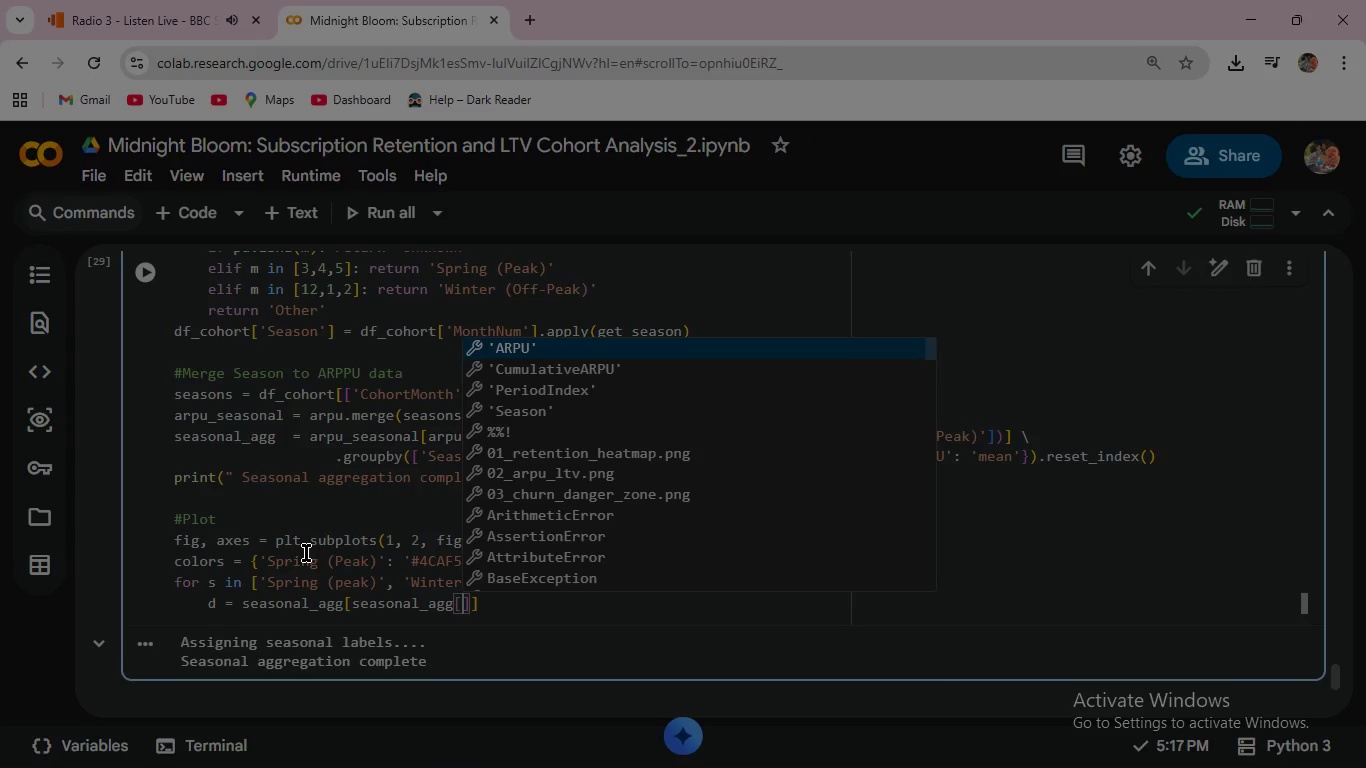 
key(Quote)
 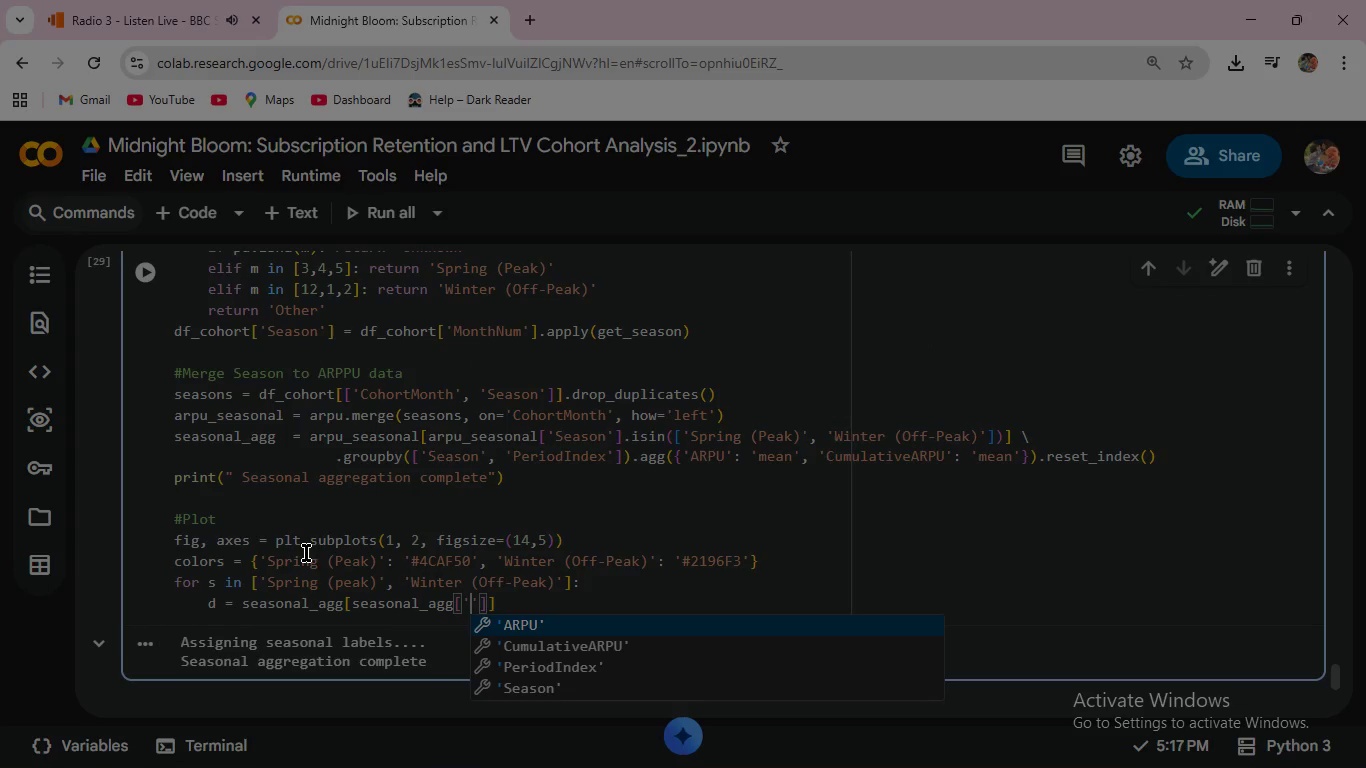 
key(Shift+S)
 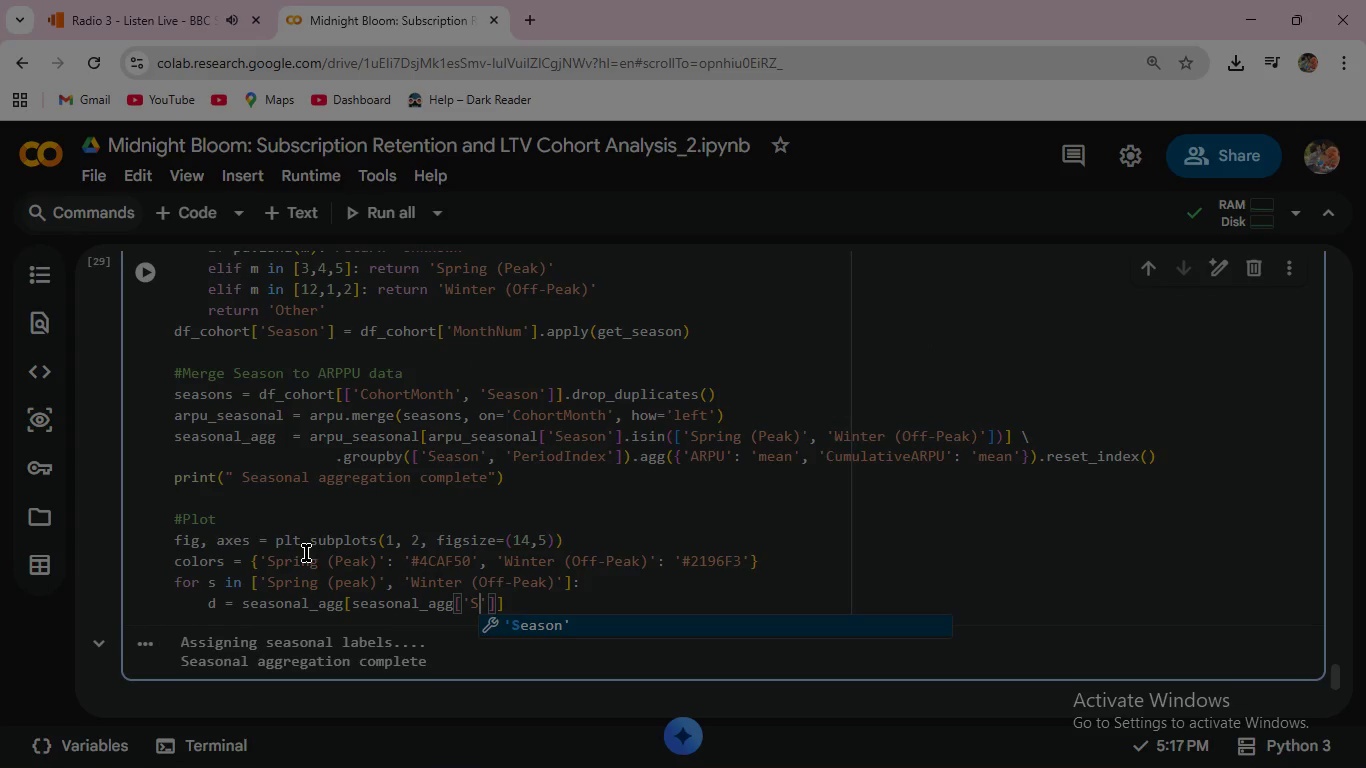 
key(Enter)
 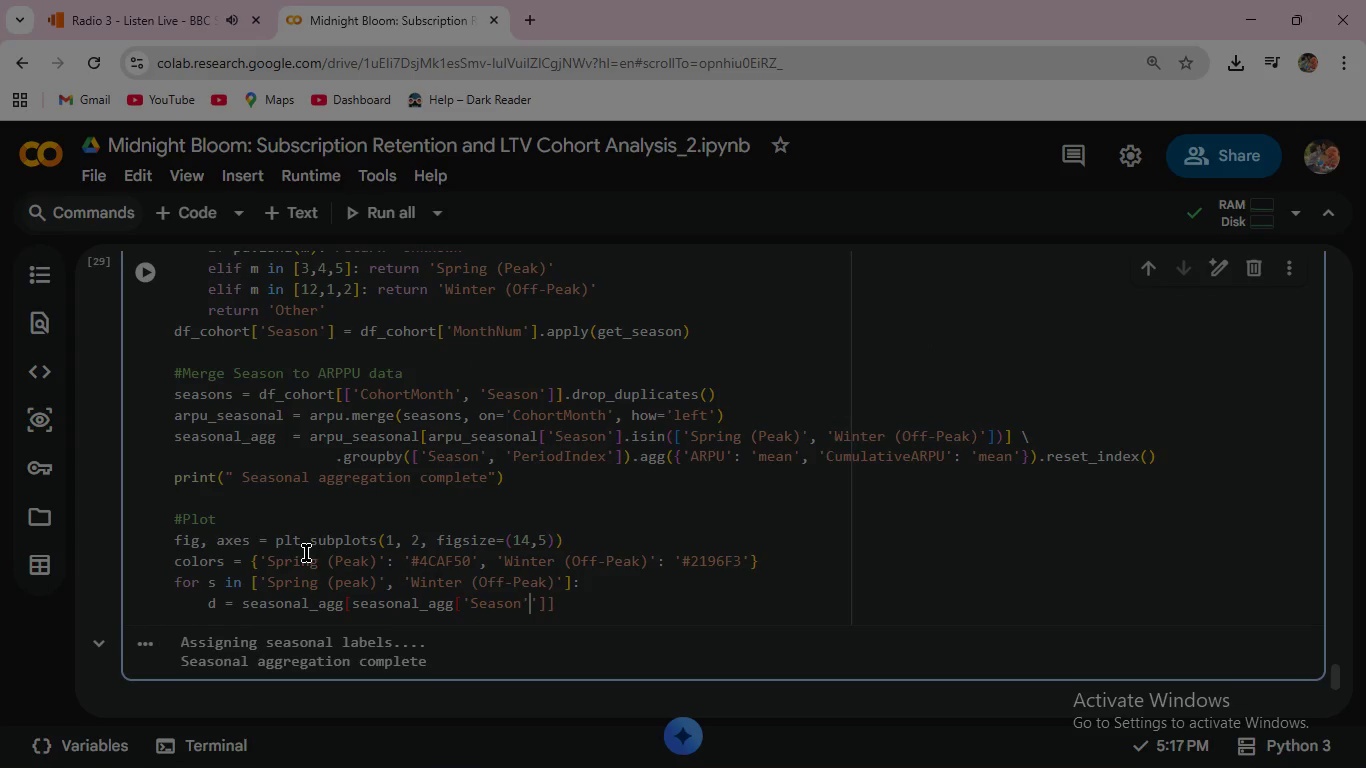 
key(ArrowRight)
 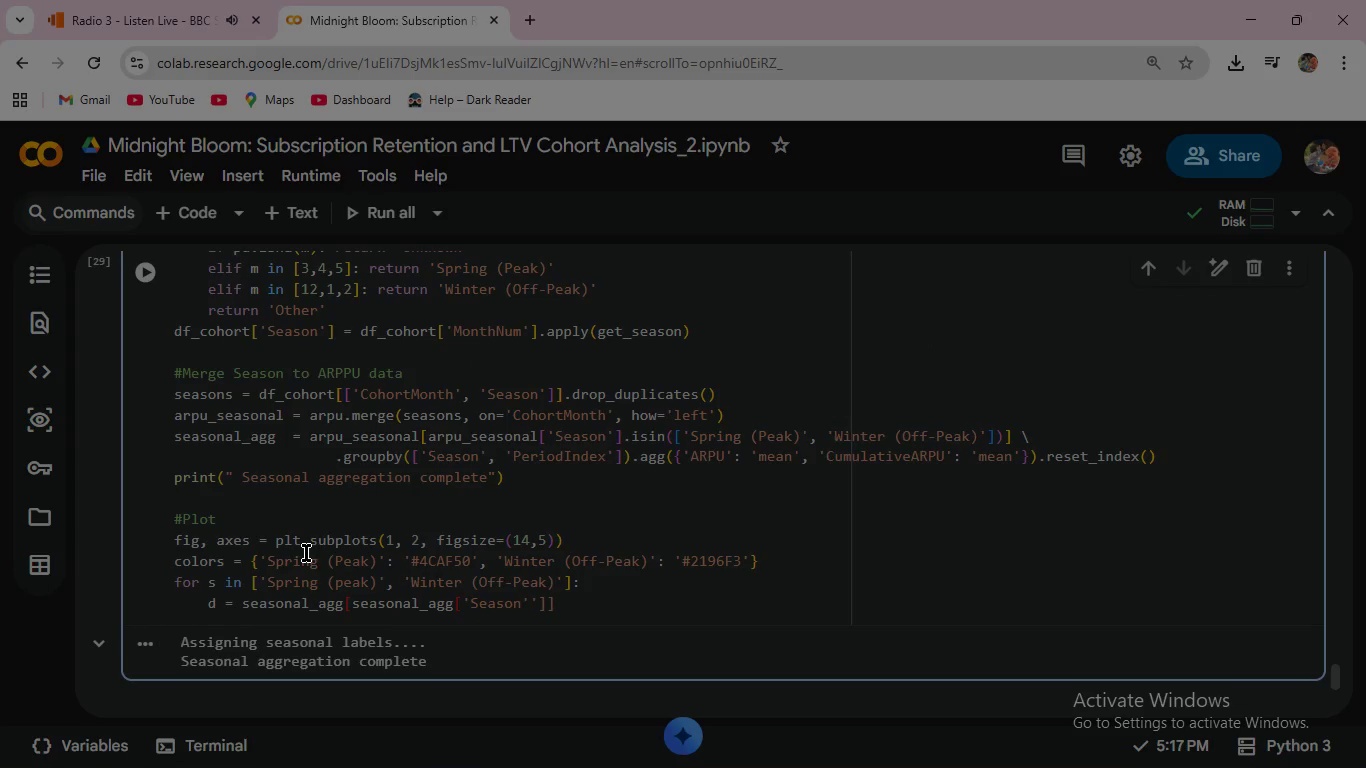 
key(Backspace)
 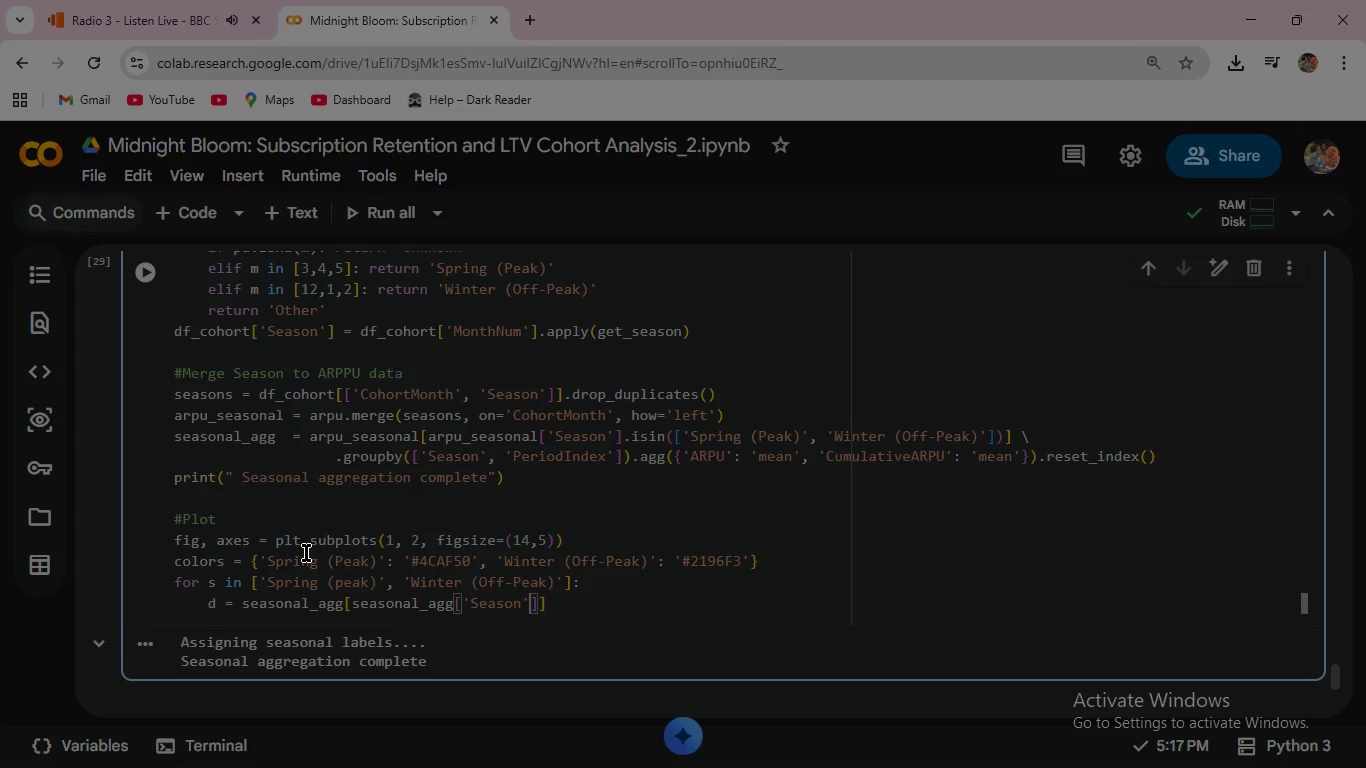 
key(ArrowRight)
 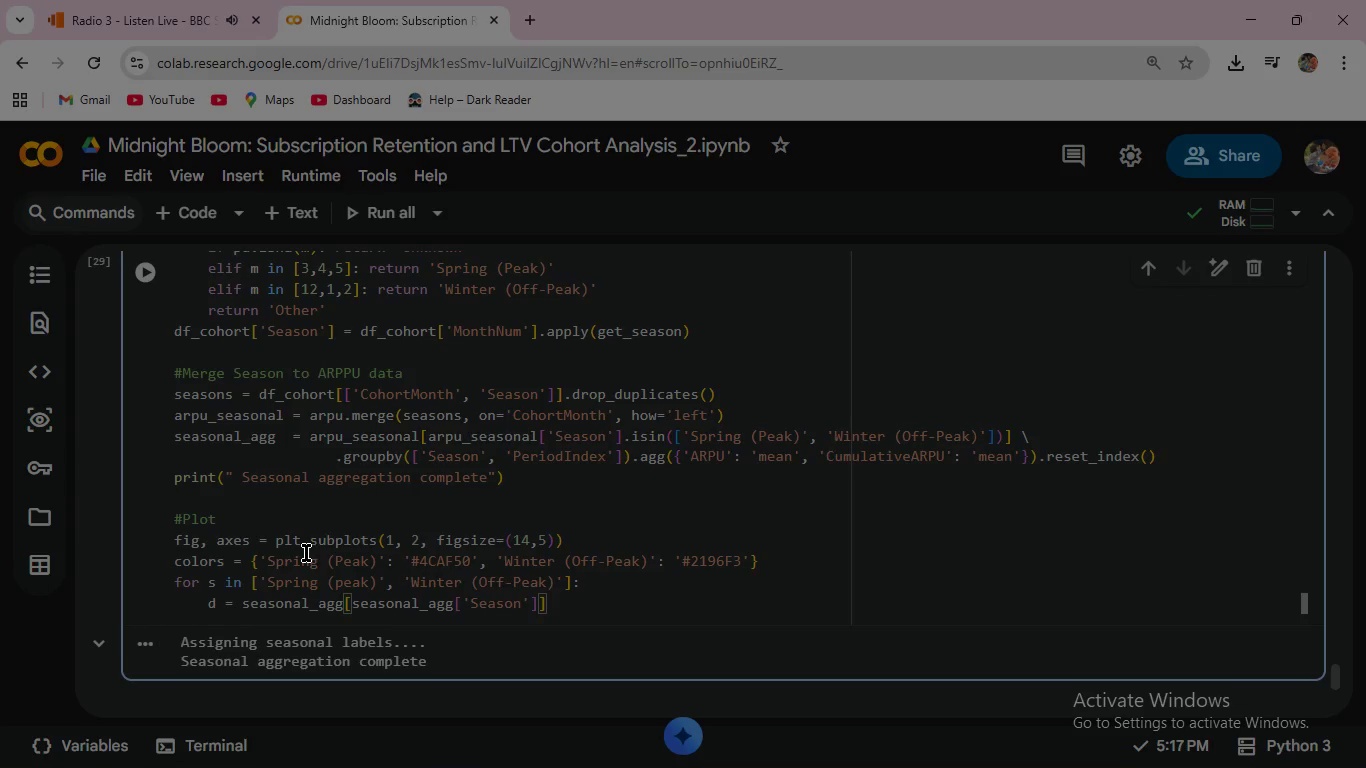 
key(Space)
 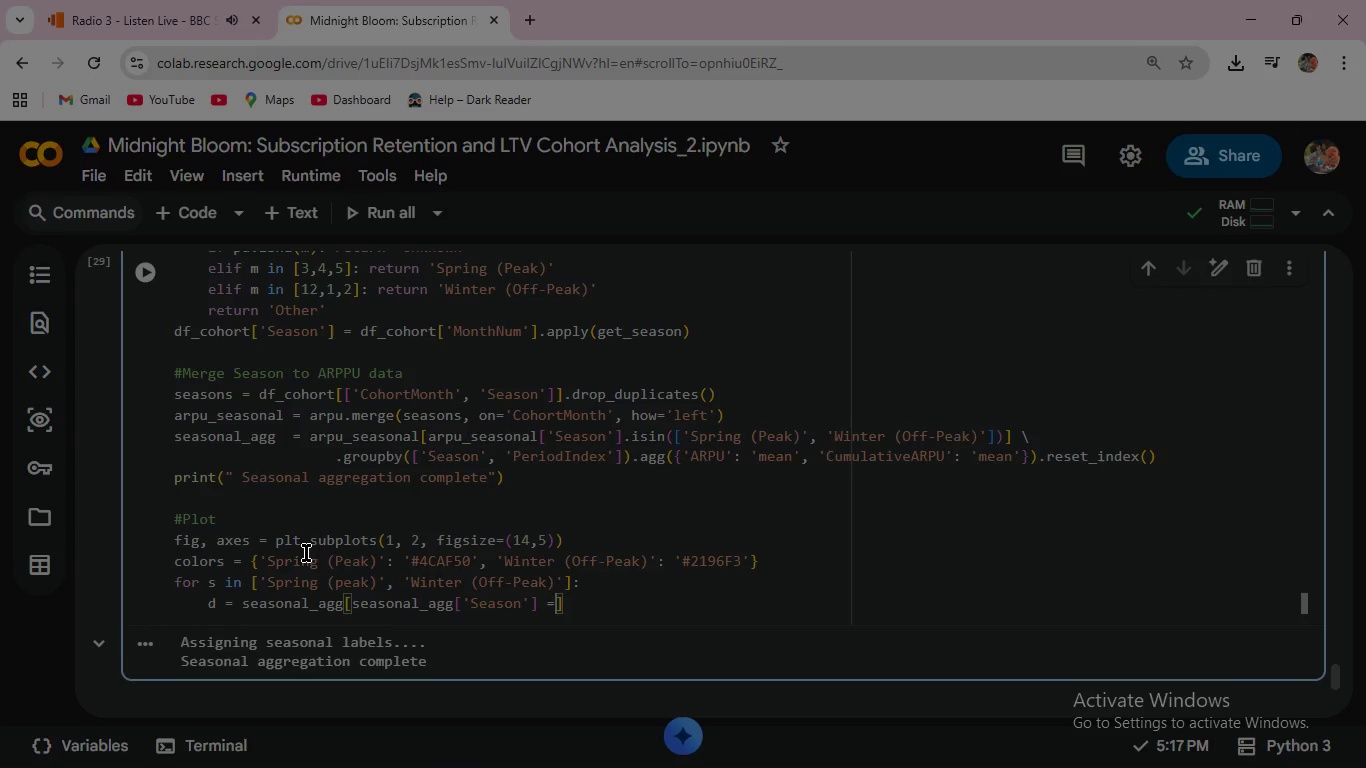 
key(Equal)
 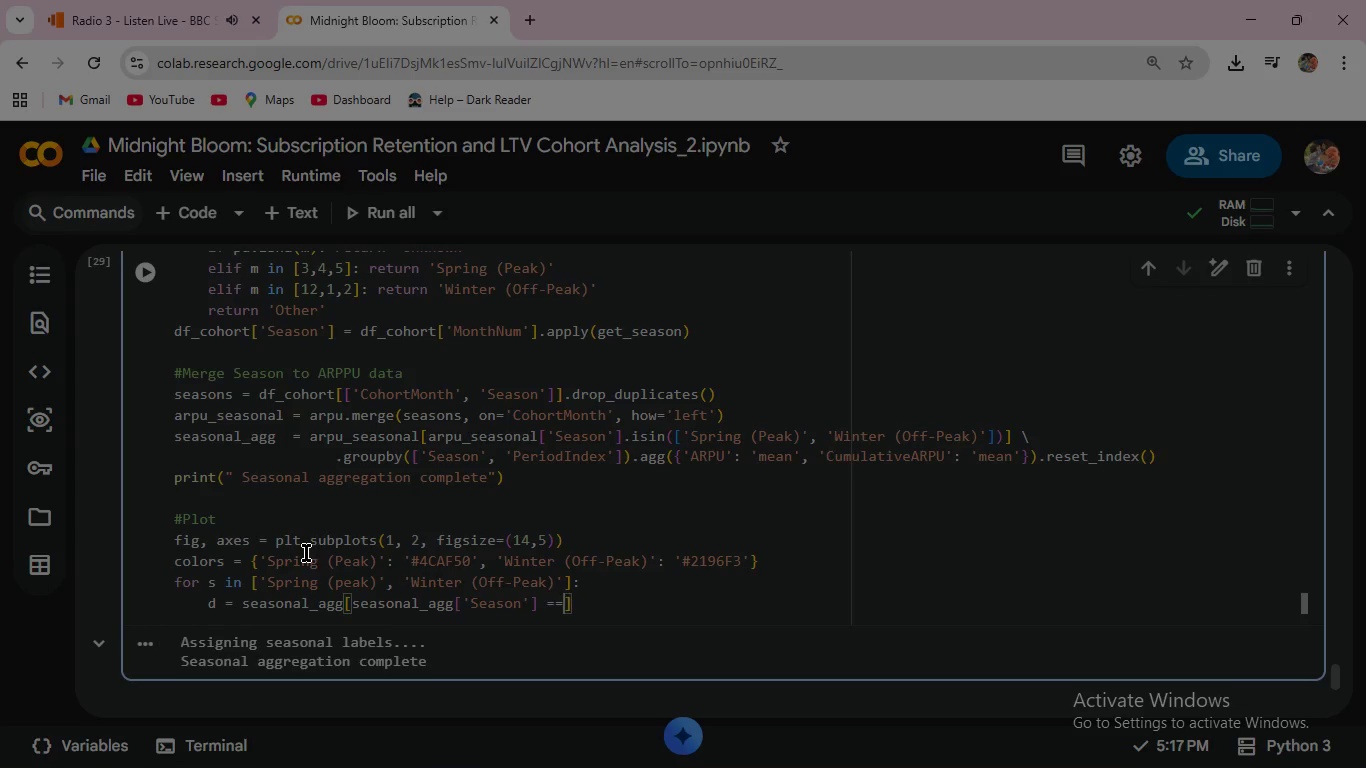 
key(Equal)
 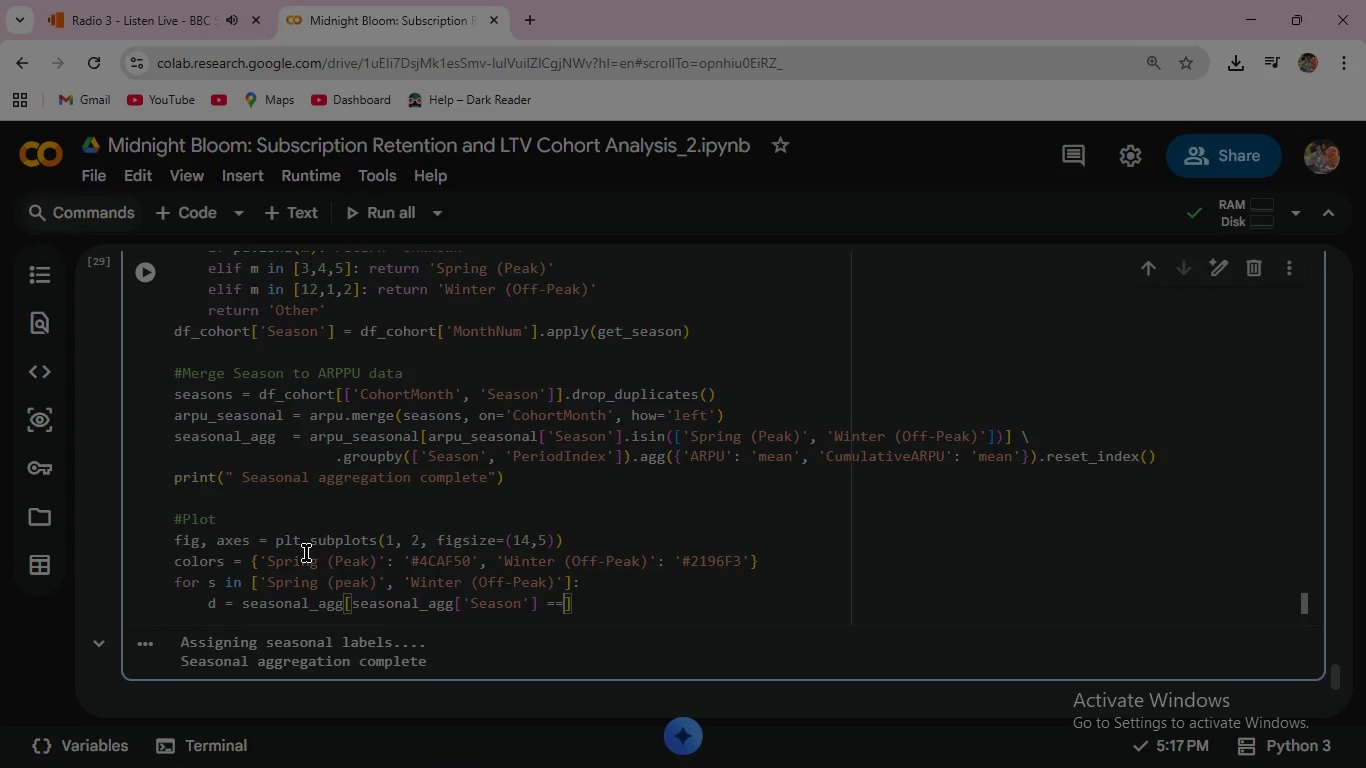 
key(Space)
 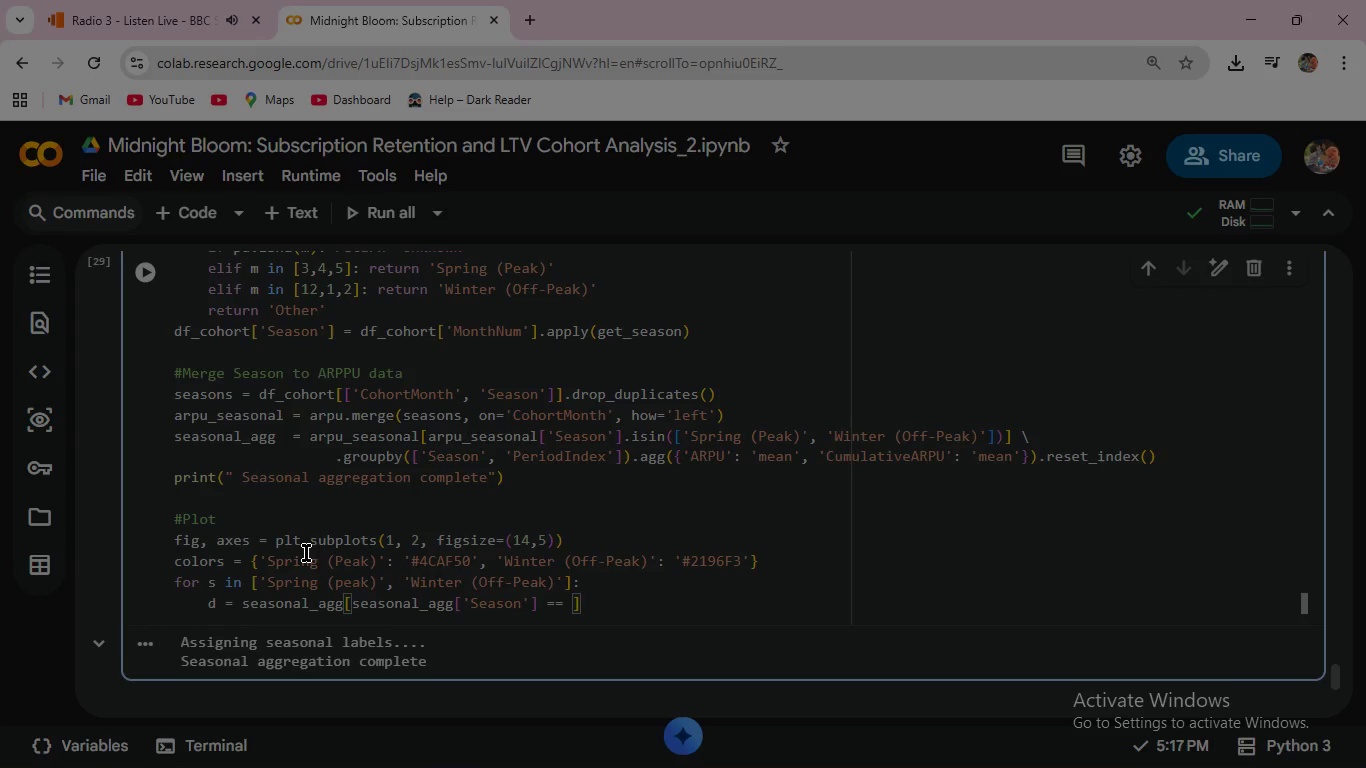 
key(S)
 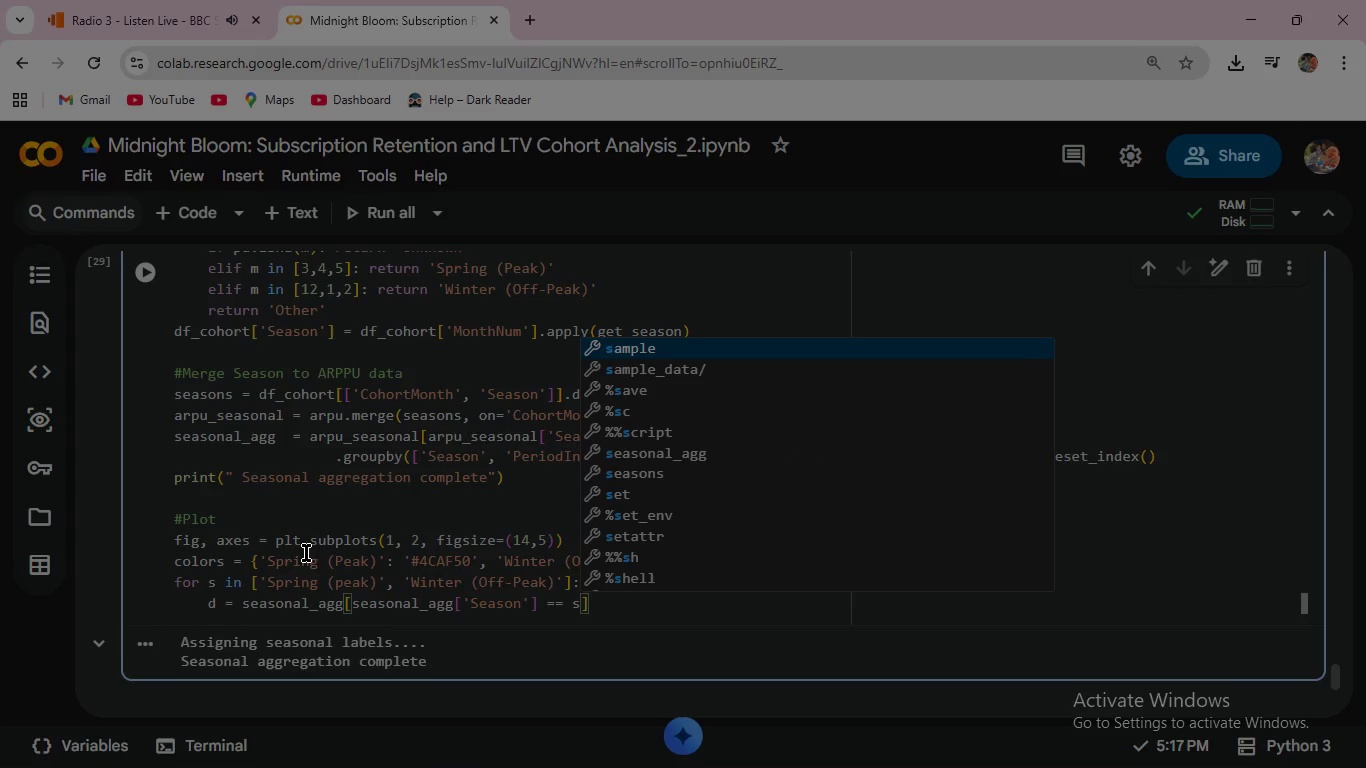 
wait(5.92)
 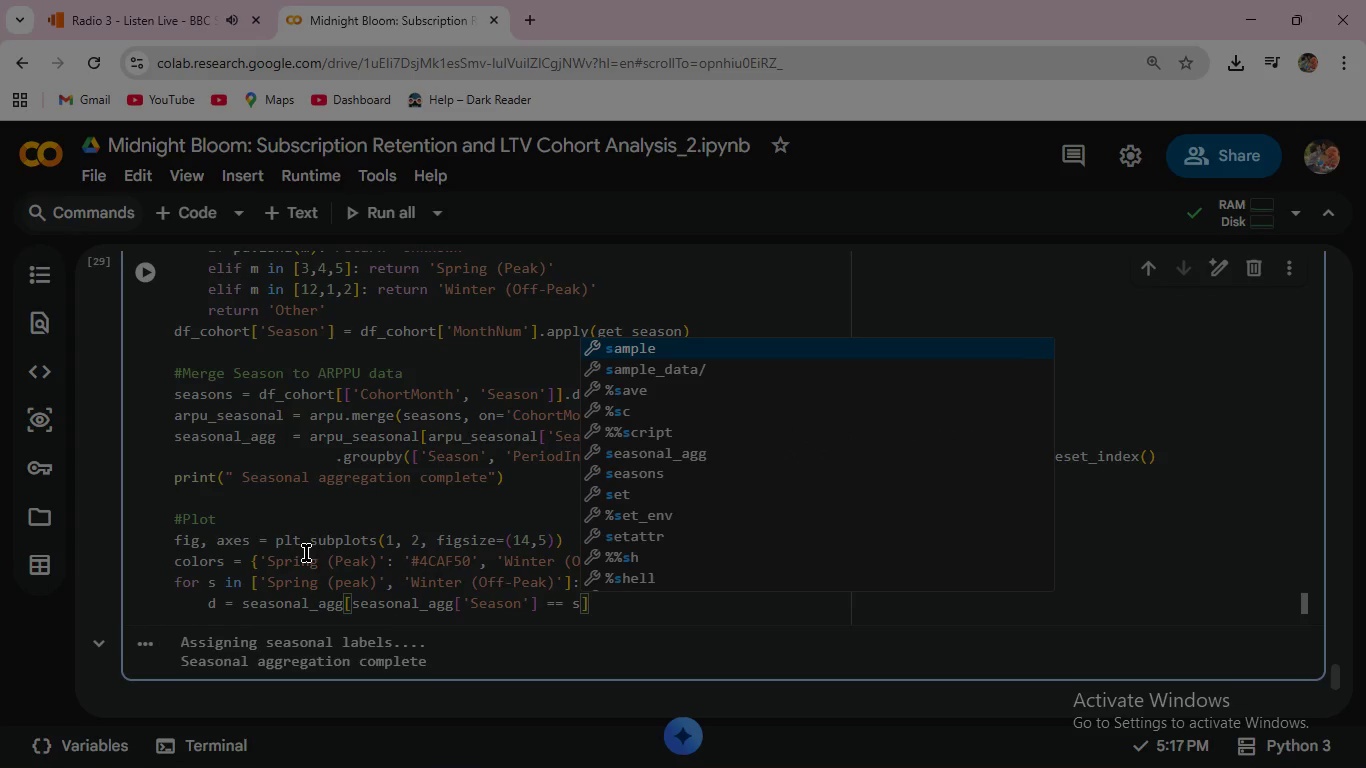 
key(ArrowRight)
 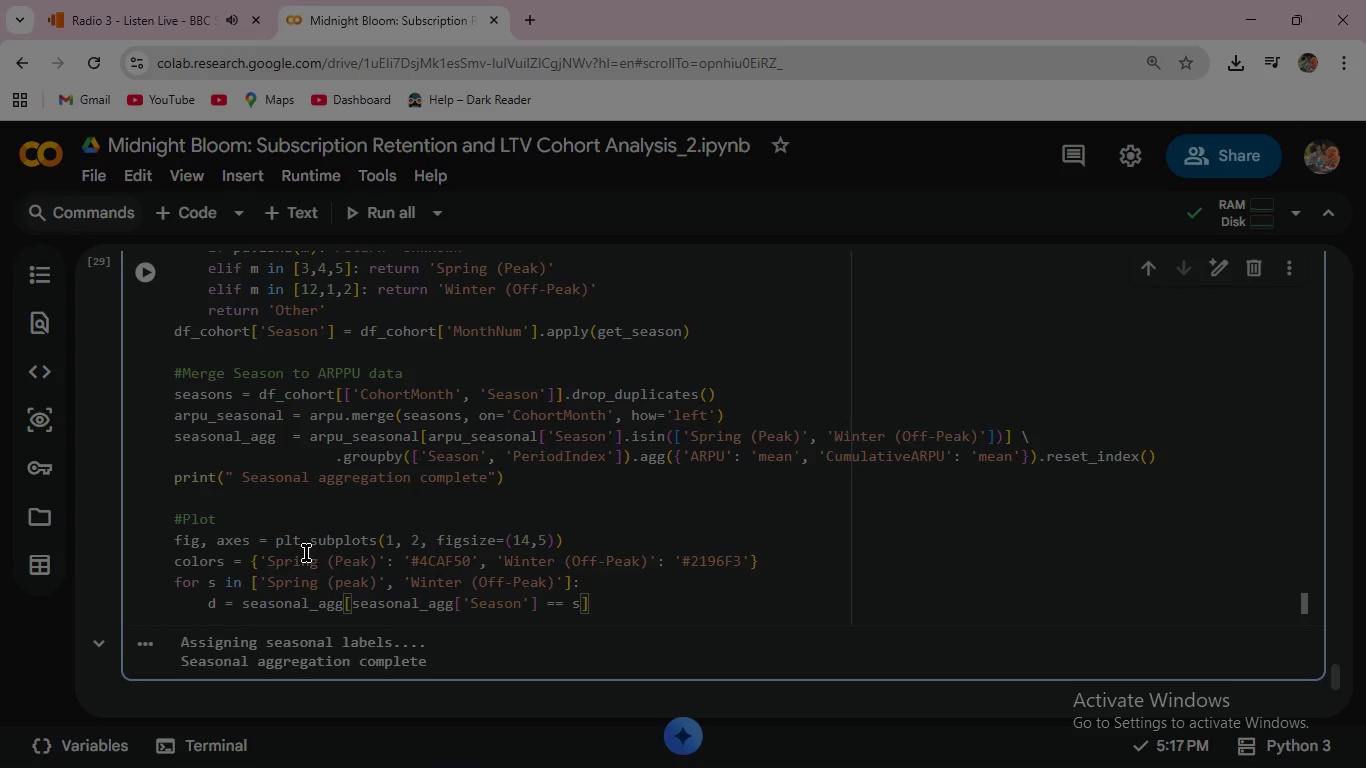 
key(ArrowRight)
 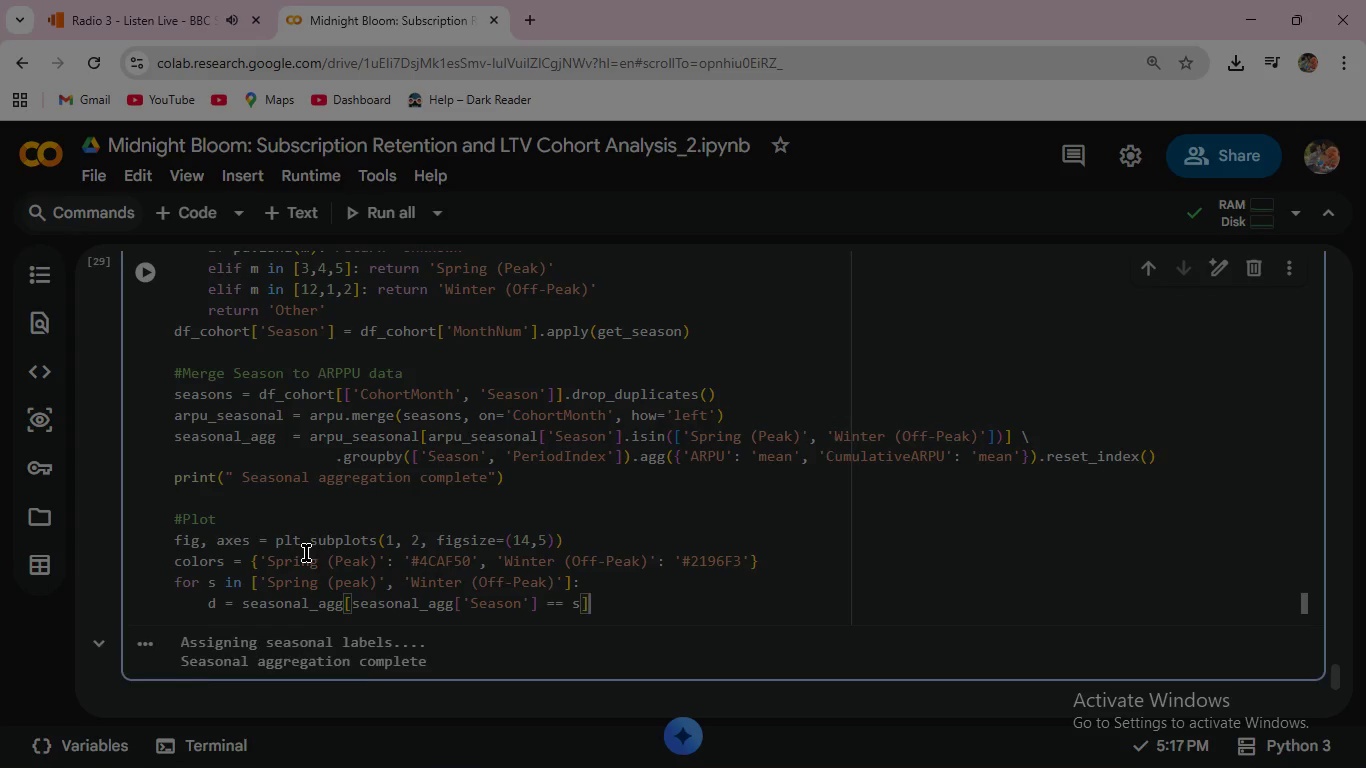 
key(Enter)
 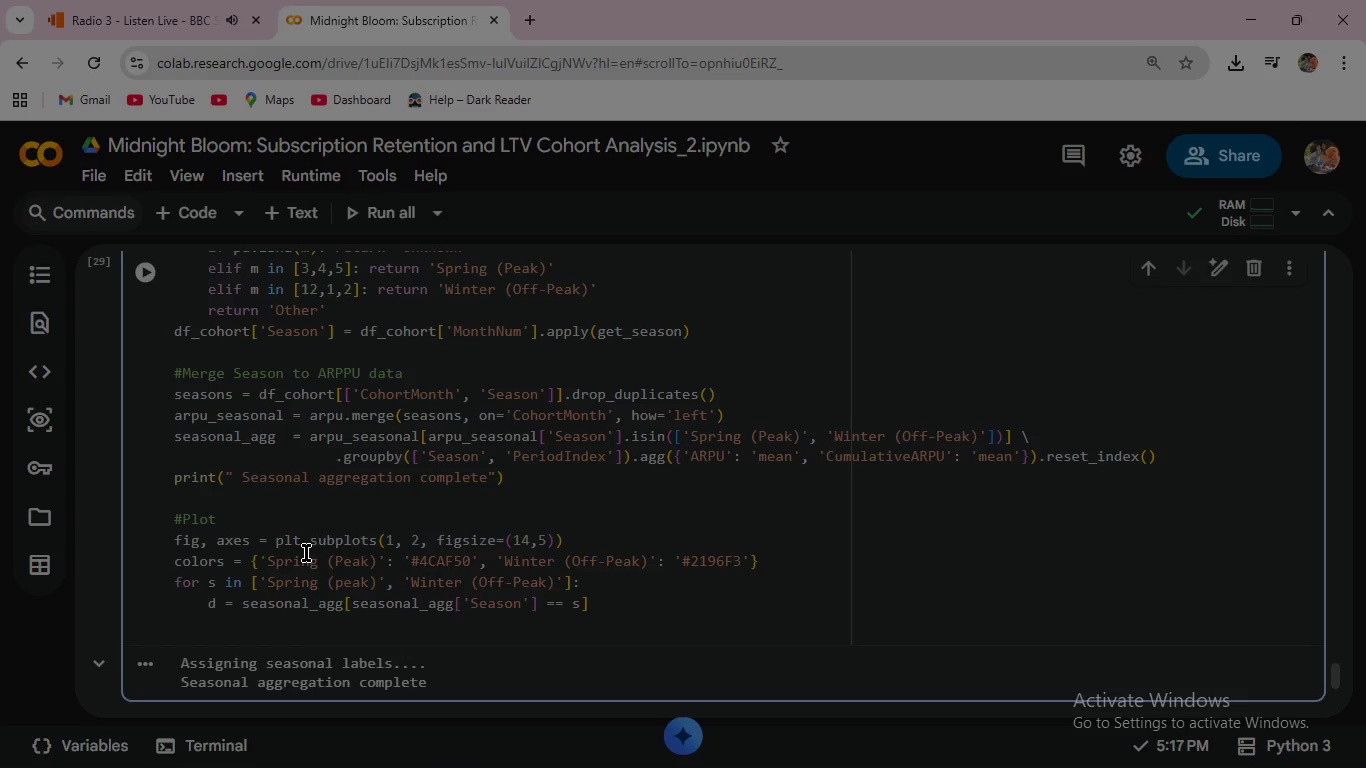 
type(axes[0)
 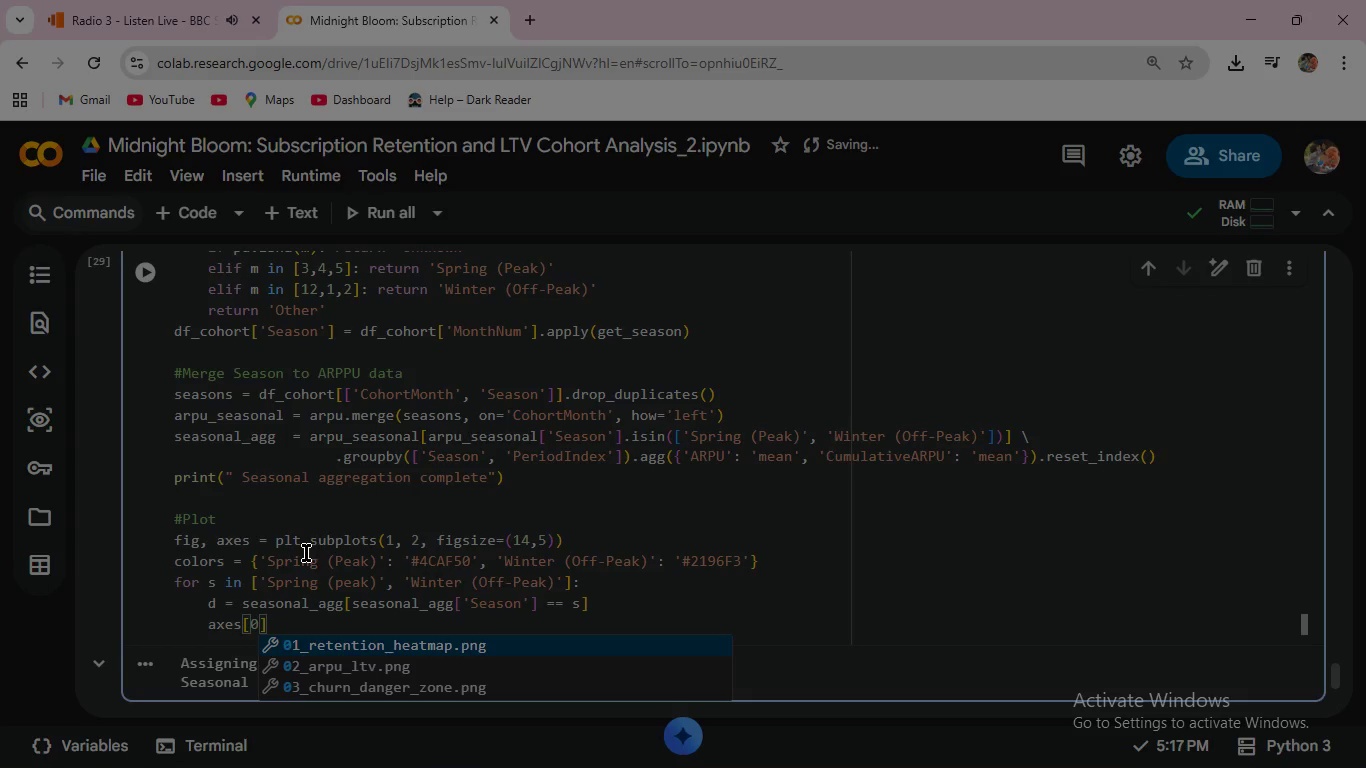 
key(ArrowRight)
 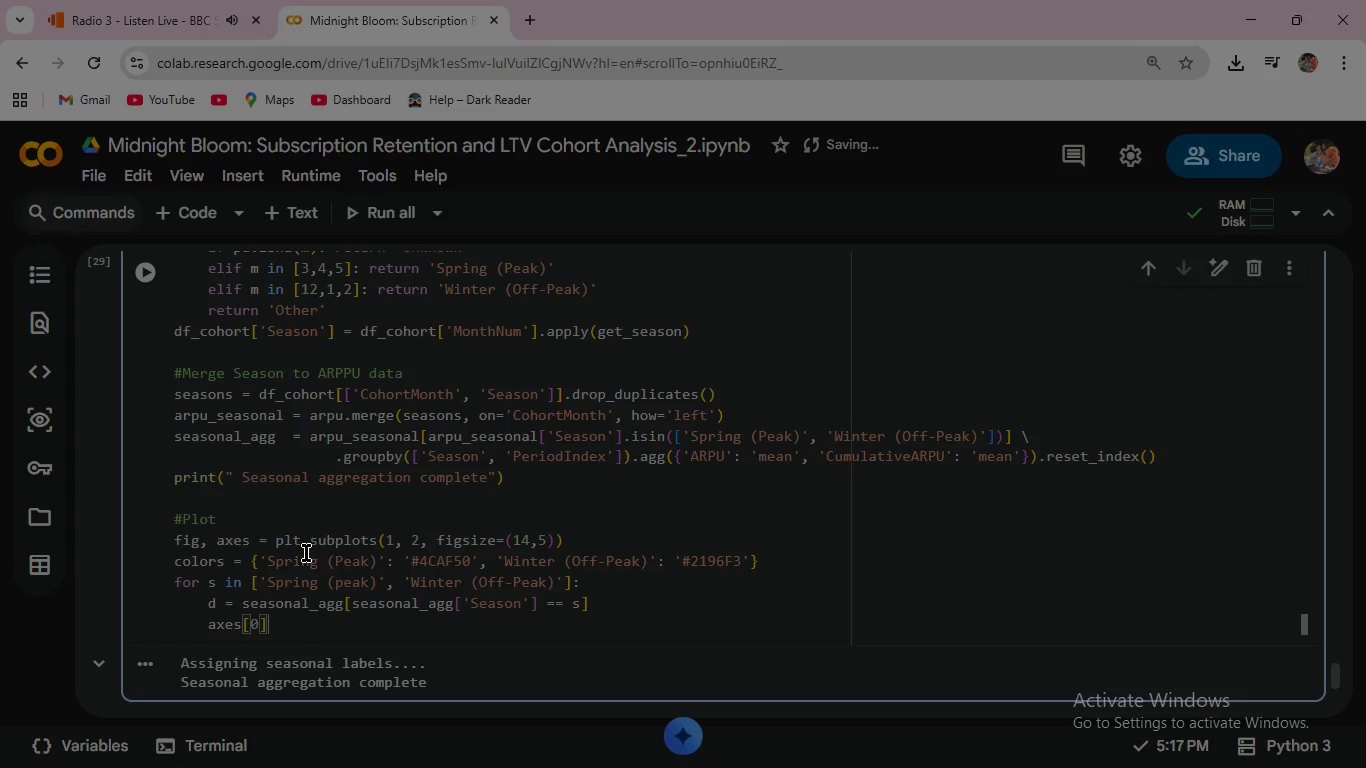 
type(.plot(d['PeriodIndex)
 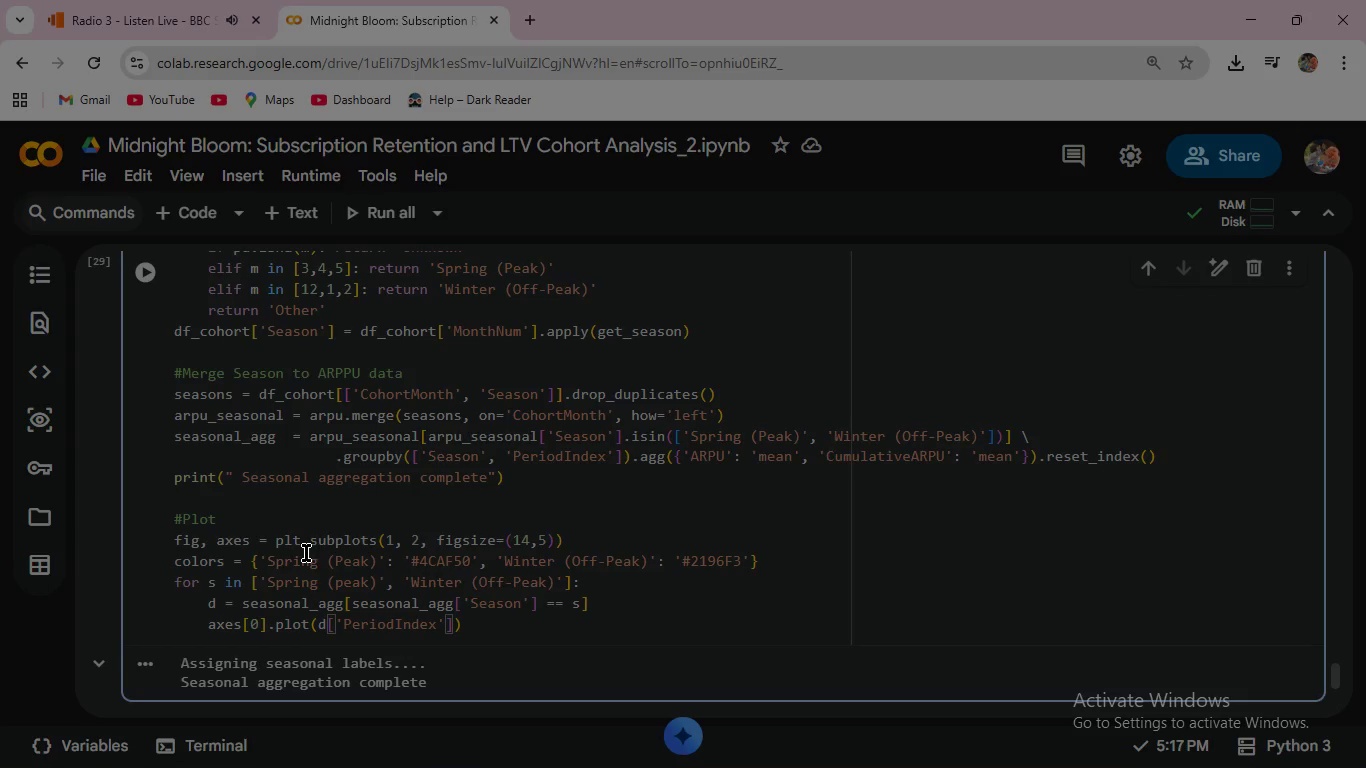 
wait(8.02)
 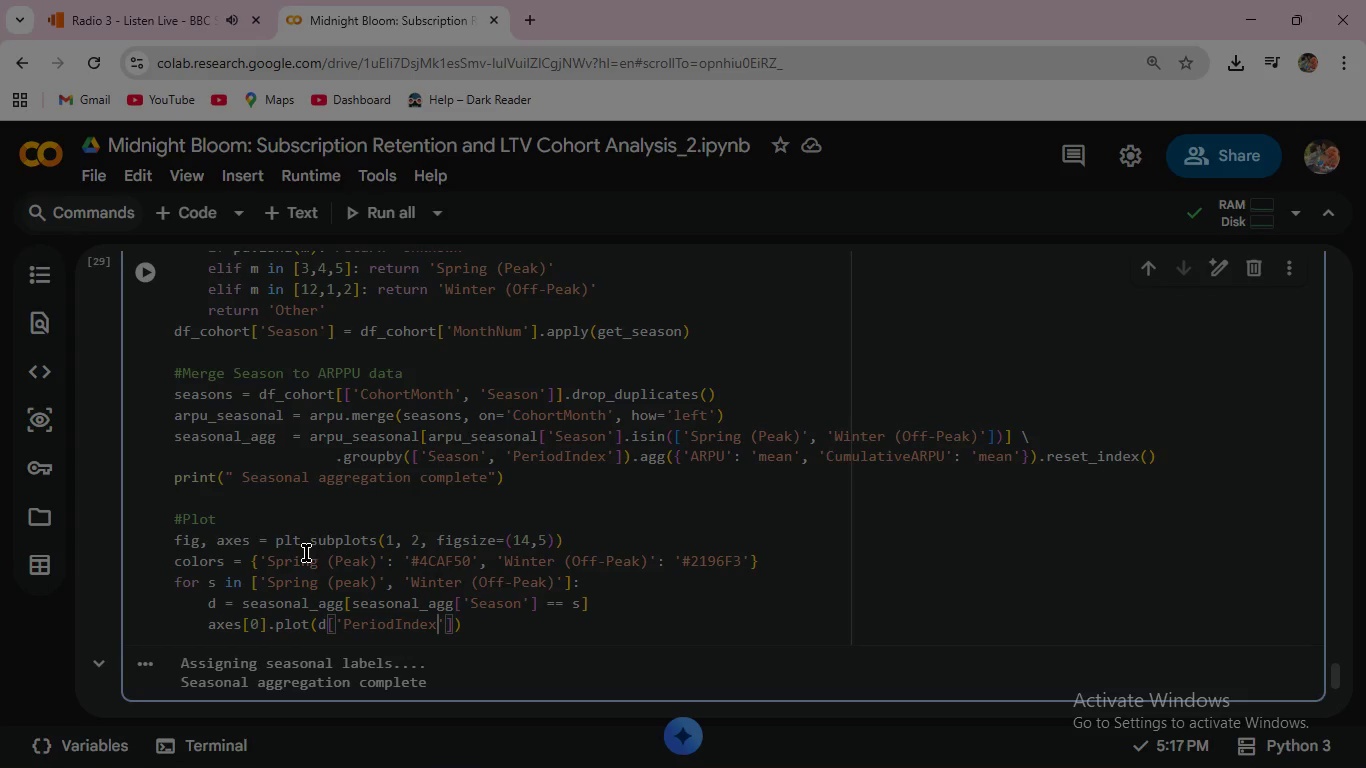 
key(ArrowRight)
 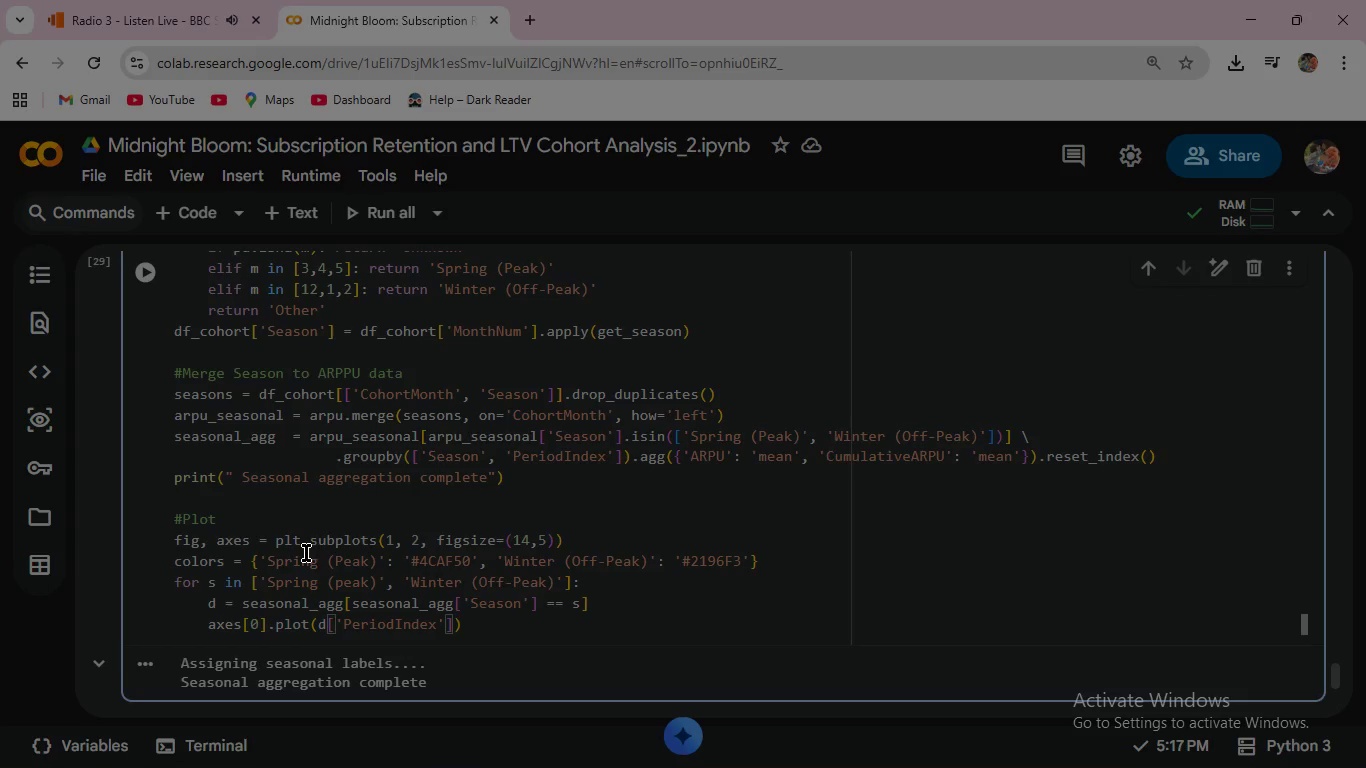 
key(ArrowRight)
 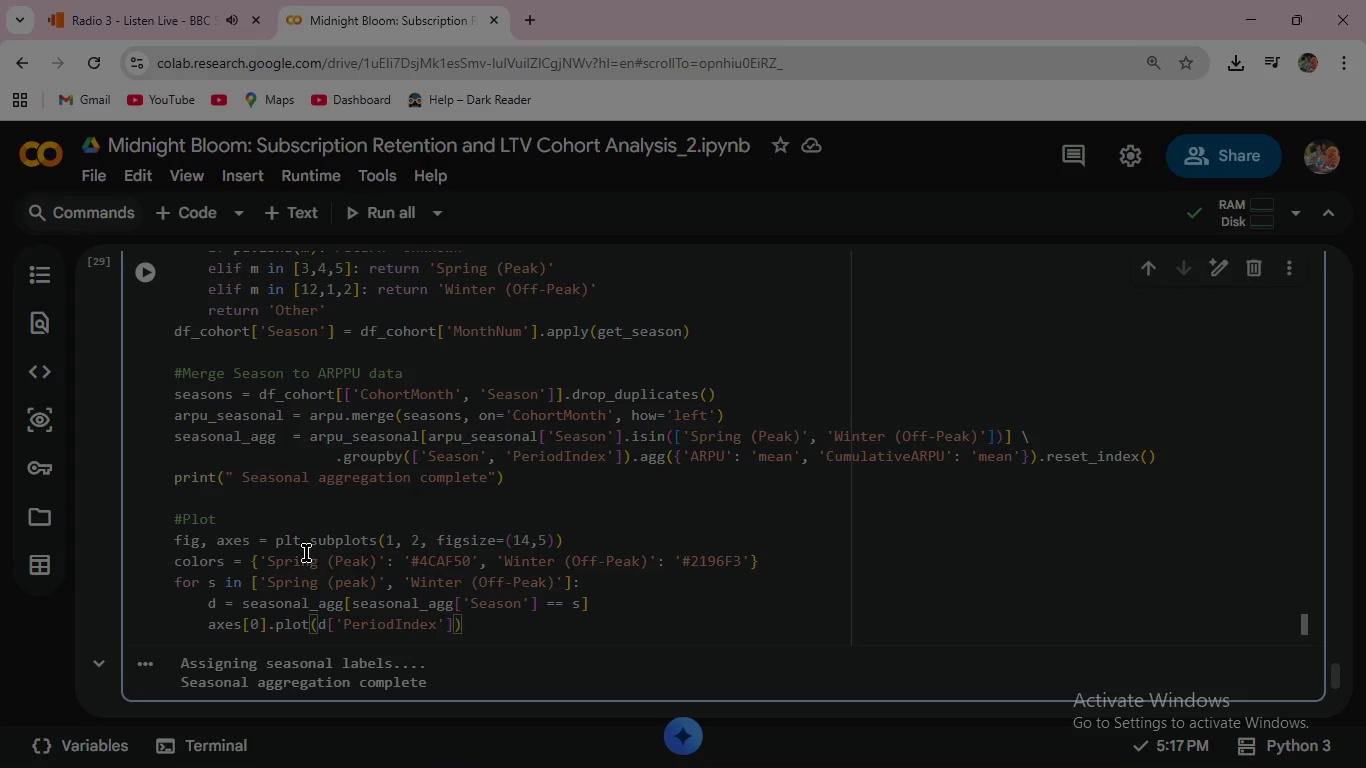 
type(, d['Cumulative)
 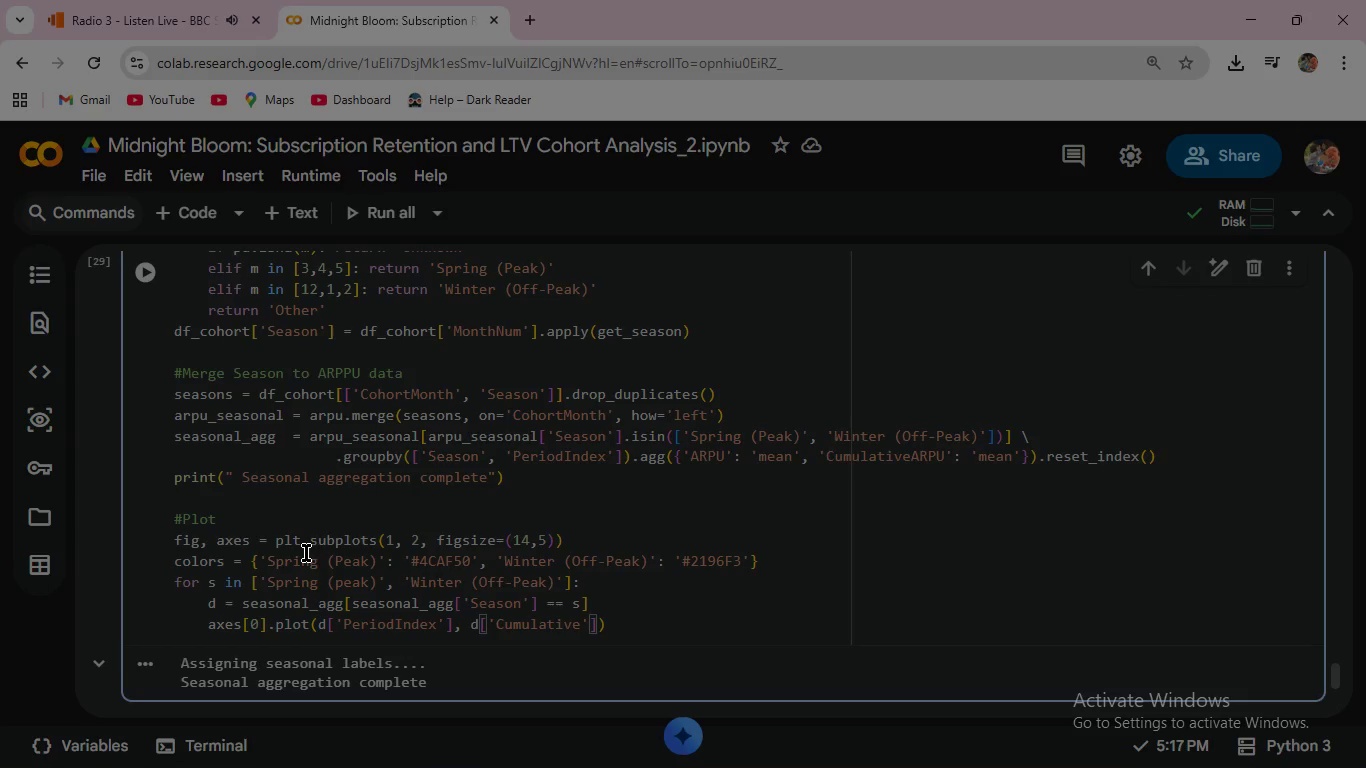 
type(ARPU)
 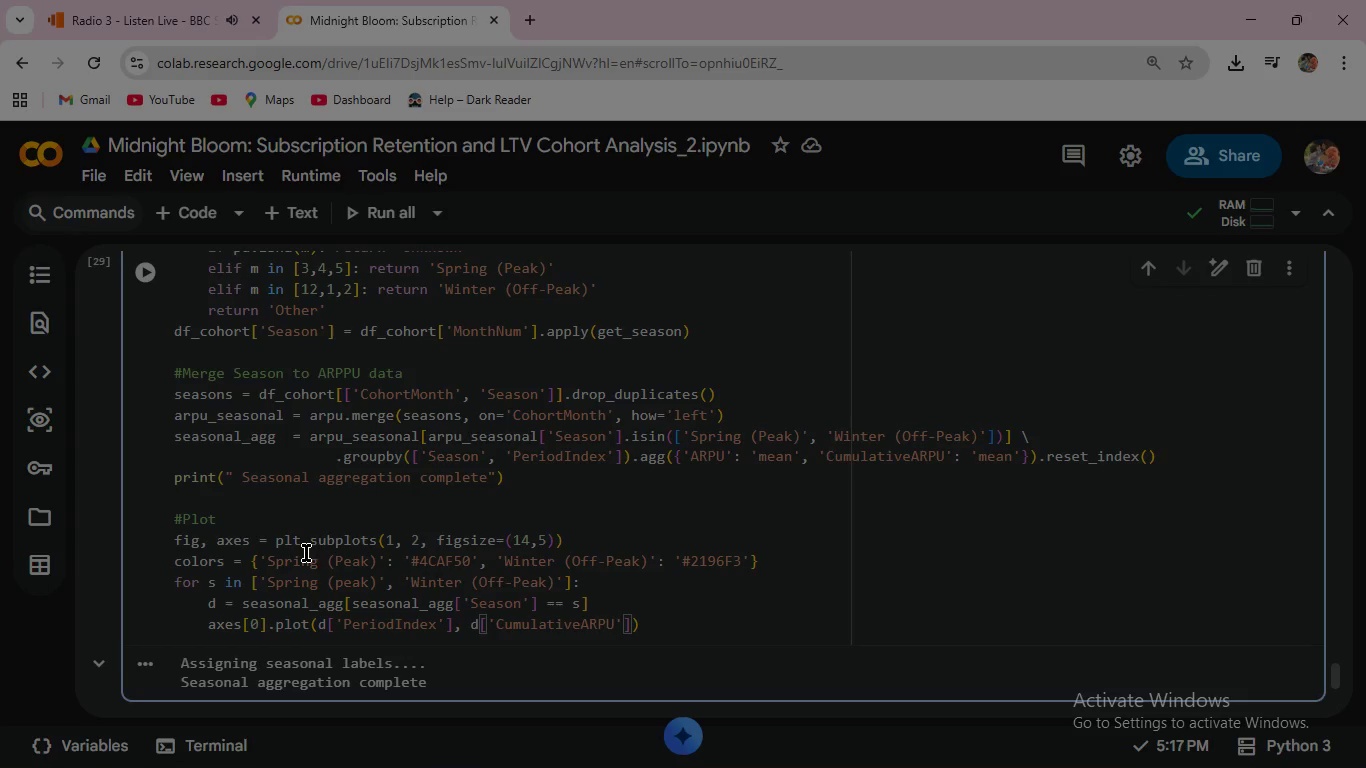 
key(ArrowRight)
 